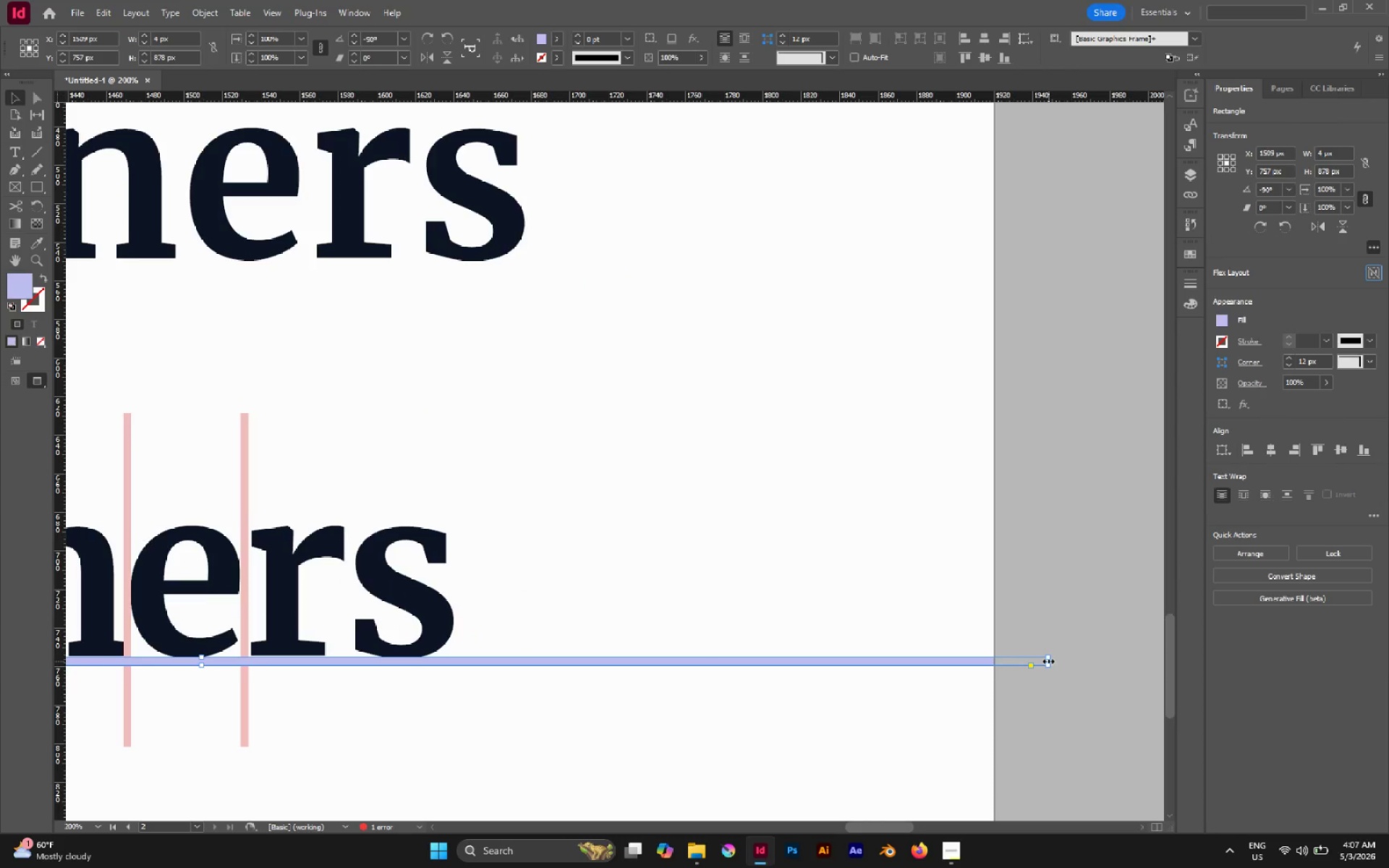 
left_click_drag(start_coordinate=[1048, 661], to_coordinate=[461, 659])
 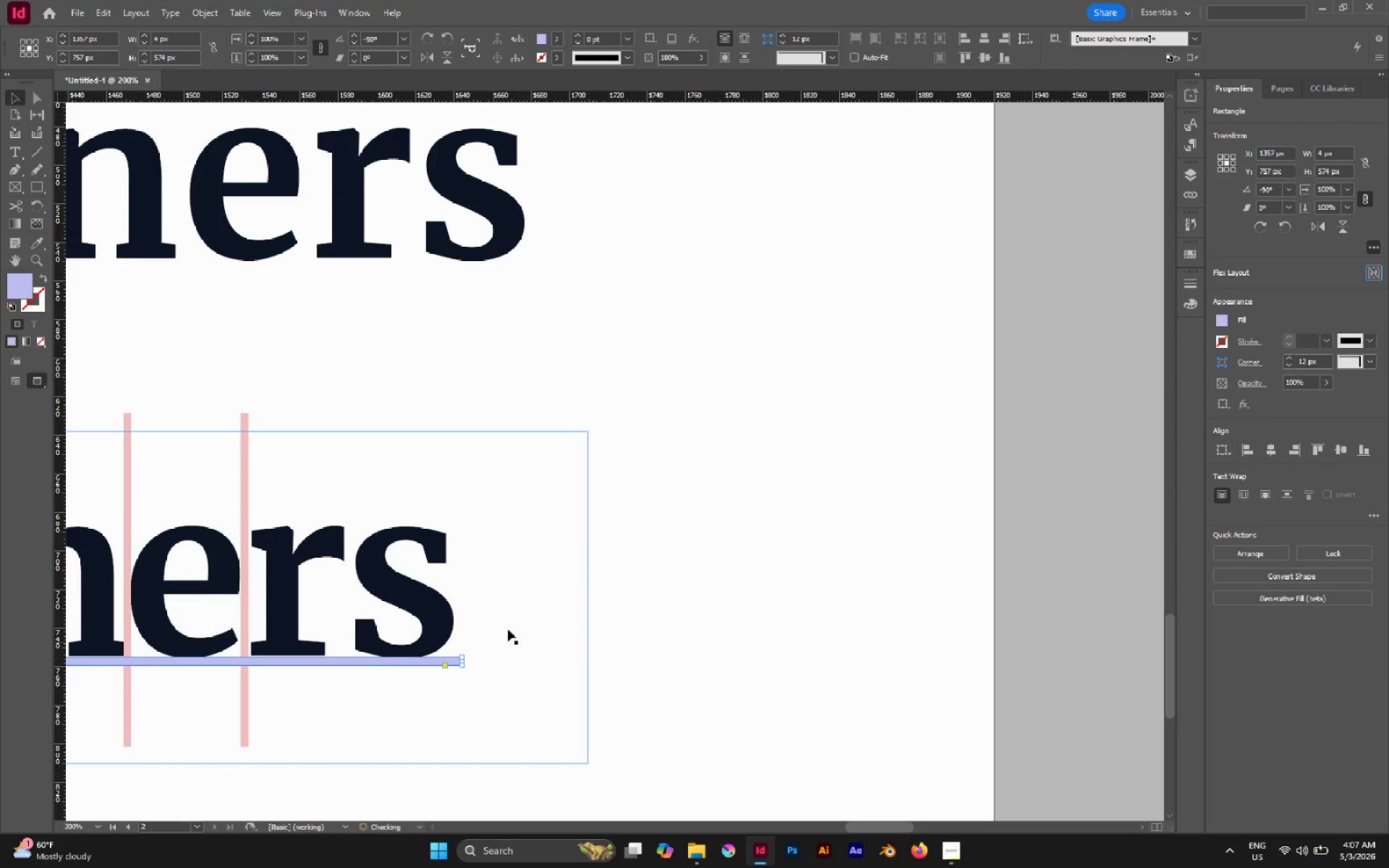 
left_click([514, 624])
 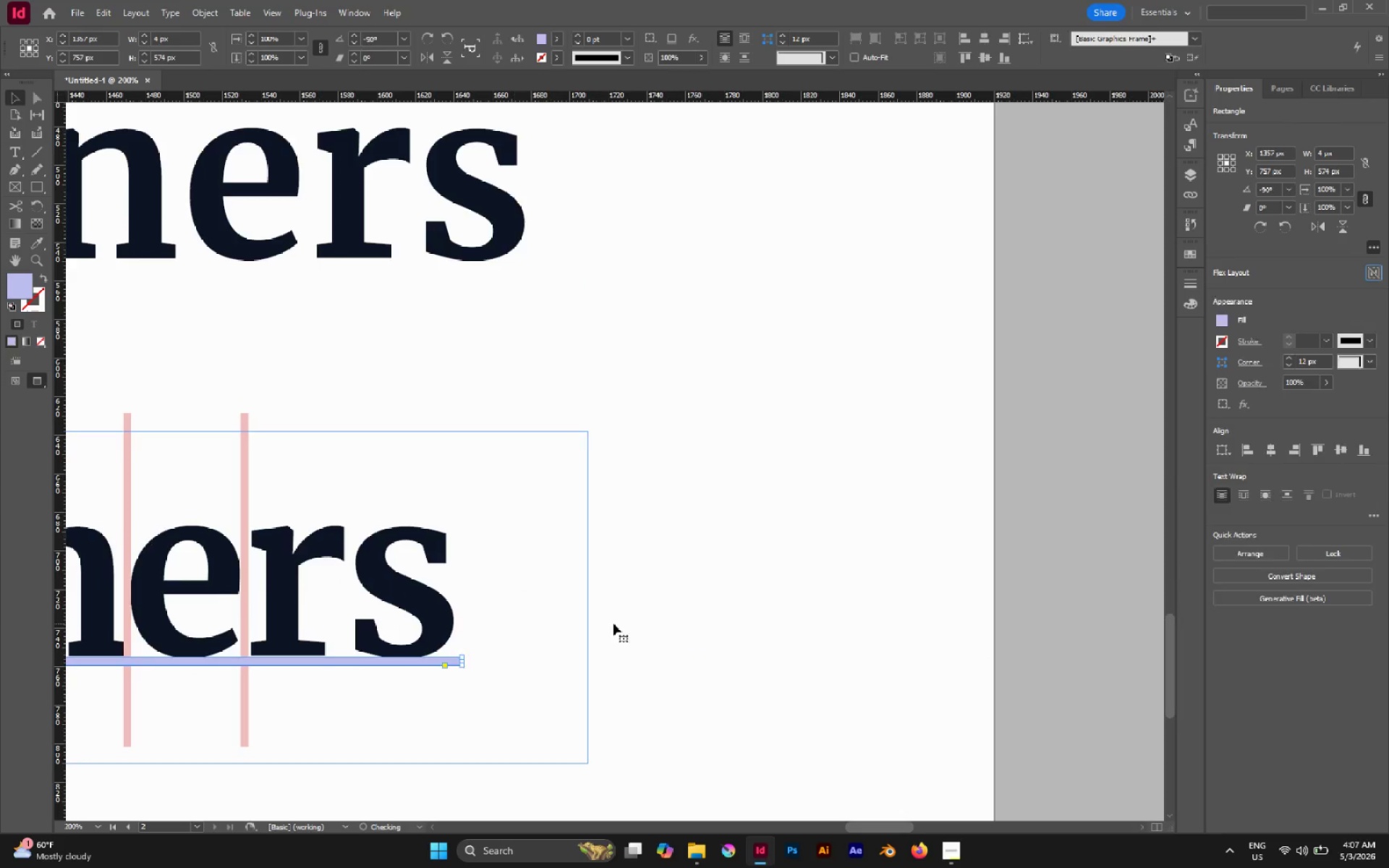 
hold_key(key=AltLeft, duration=0.86)
scroll: coordinate [634, 623], scroll_direction: down, amount: 4.0
 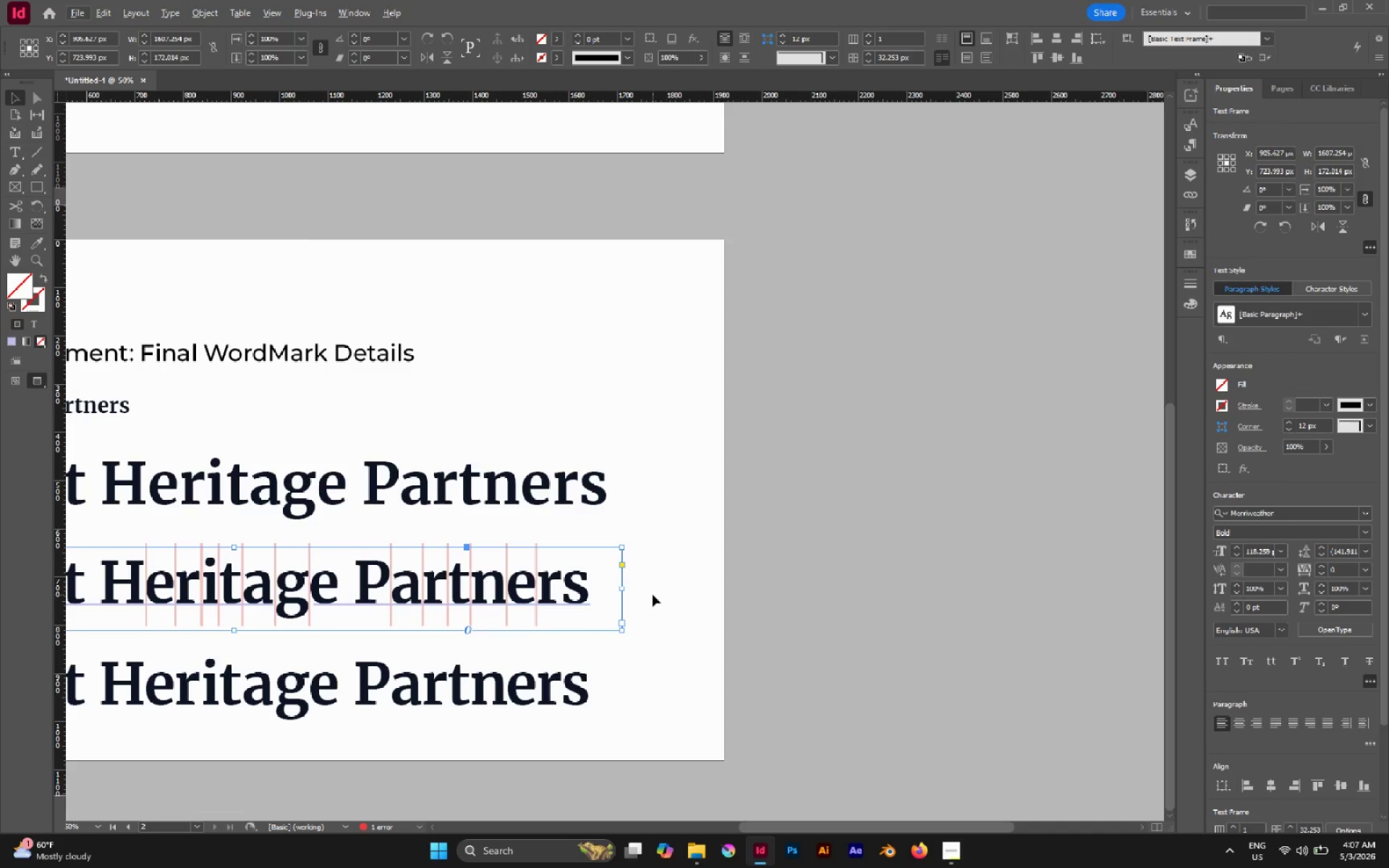 
hold_key(key=Space, duration=0.72)
 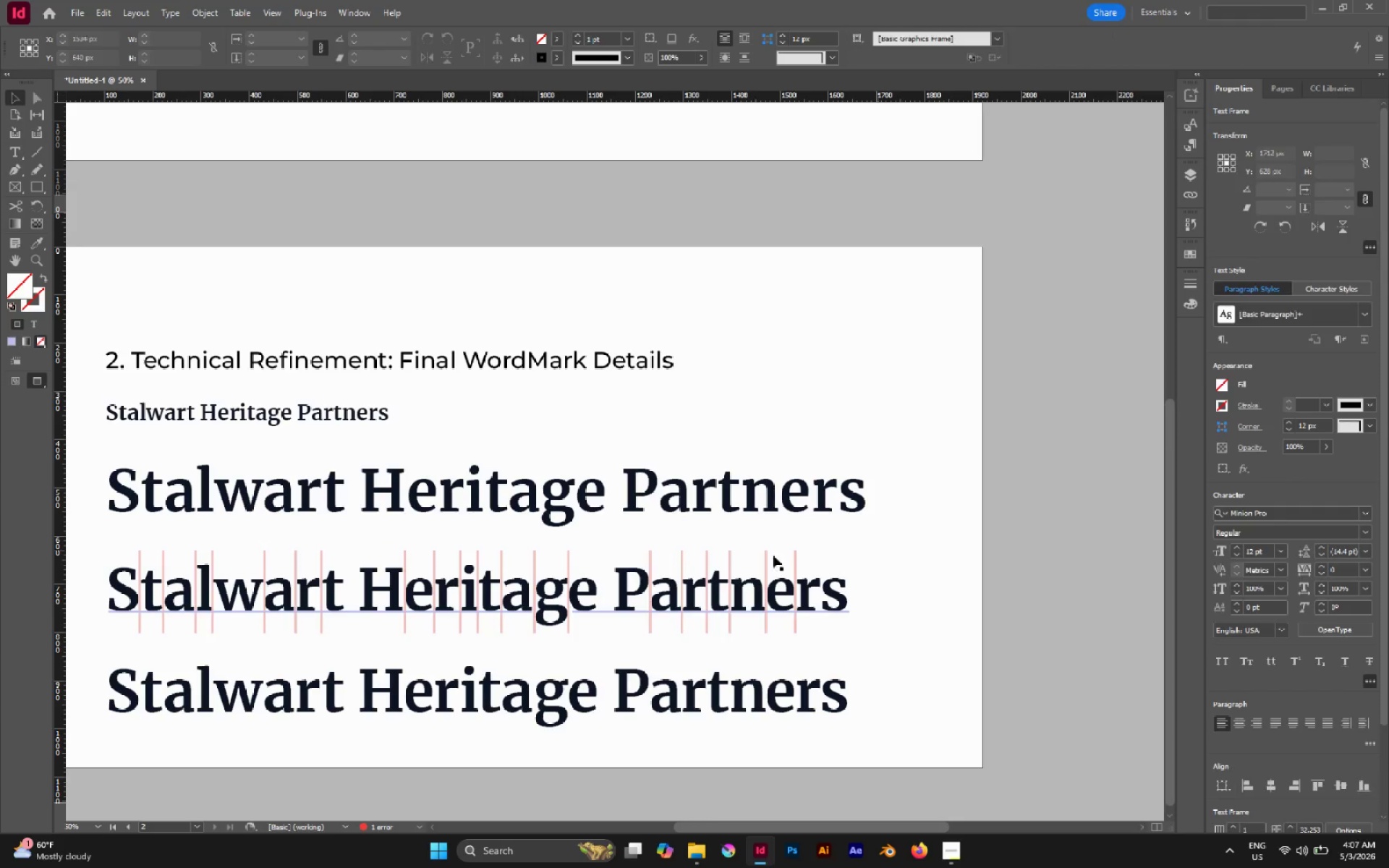 
left_click_drag(start_coordinate=[666, 548], to_coordinate=[926, 556])
 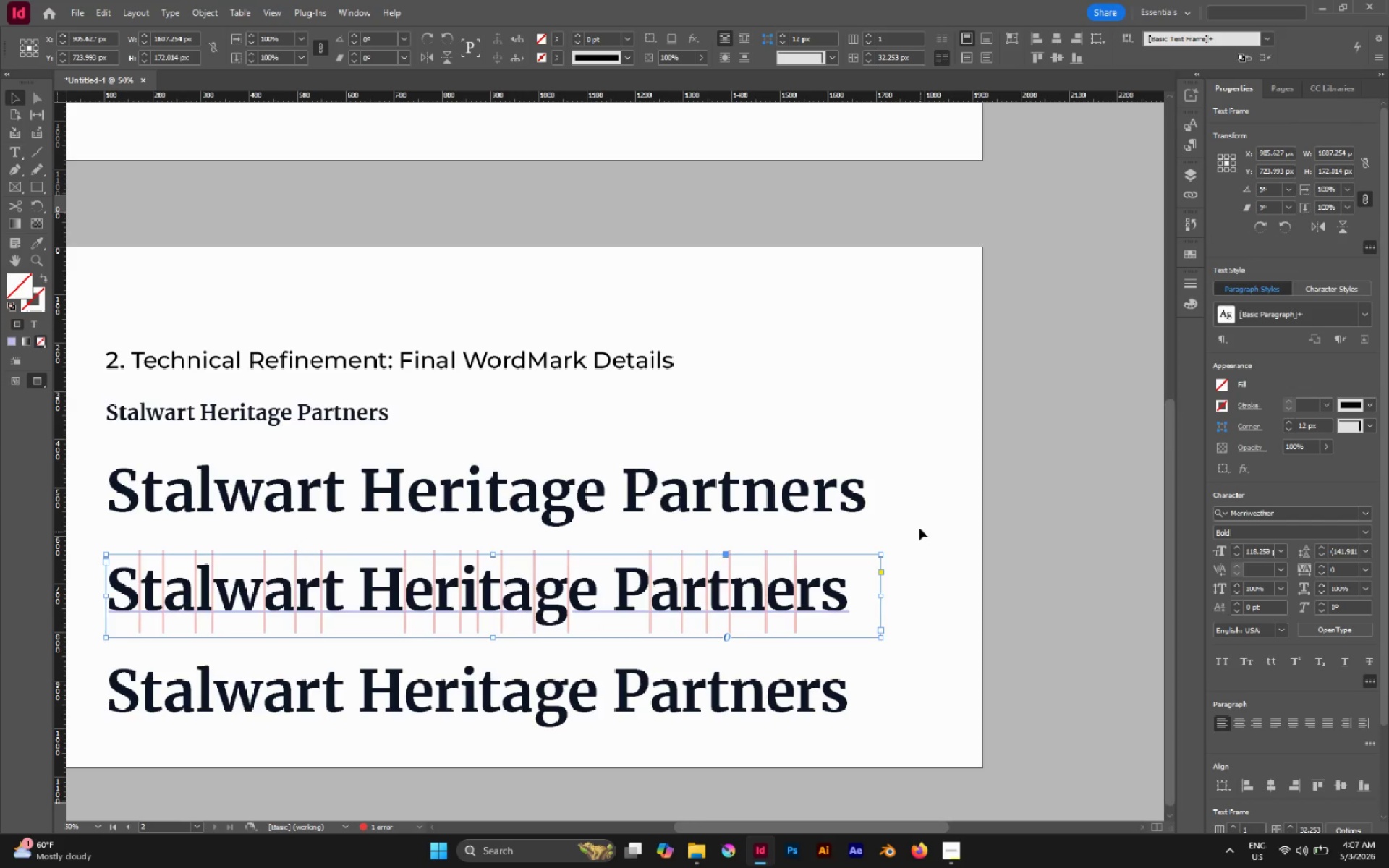 
left_click([919, 524])
 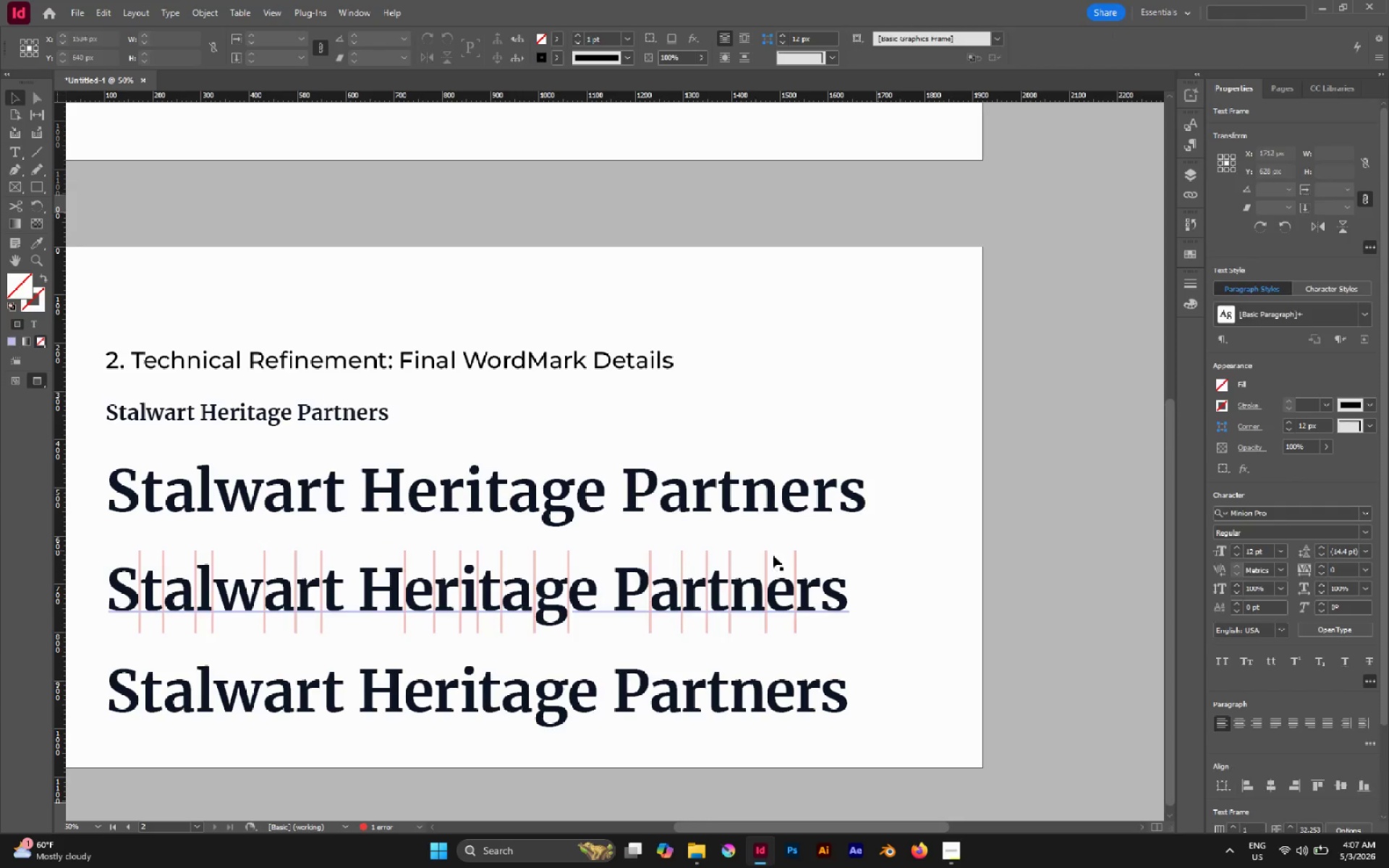 
hold_key(key=Space, duration=0.84)
 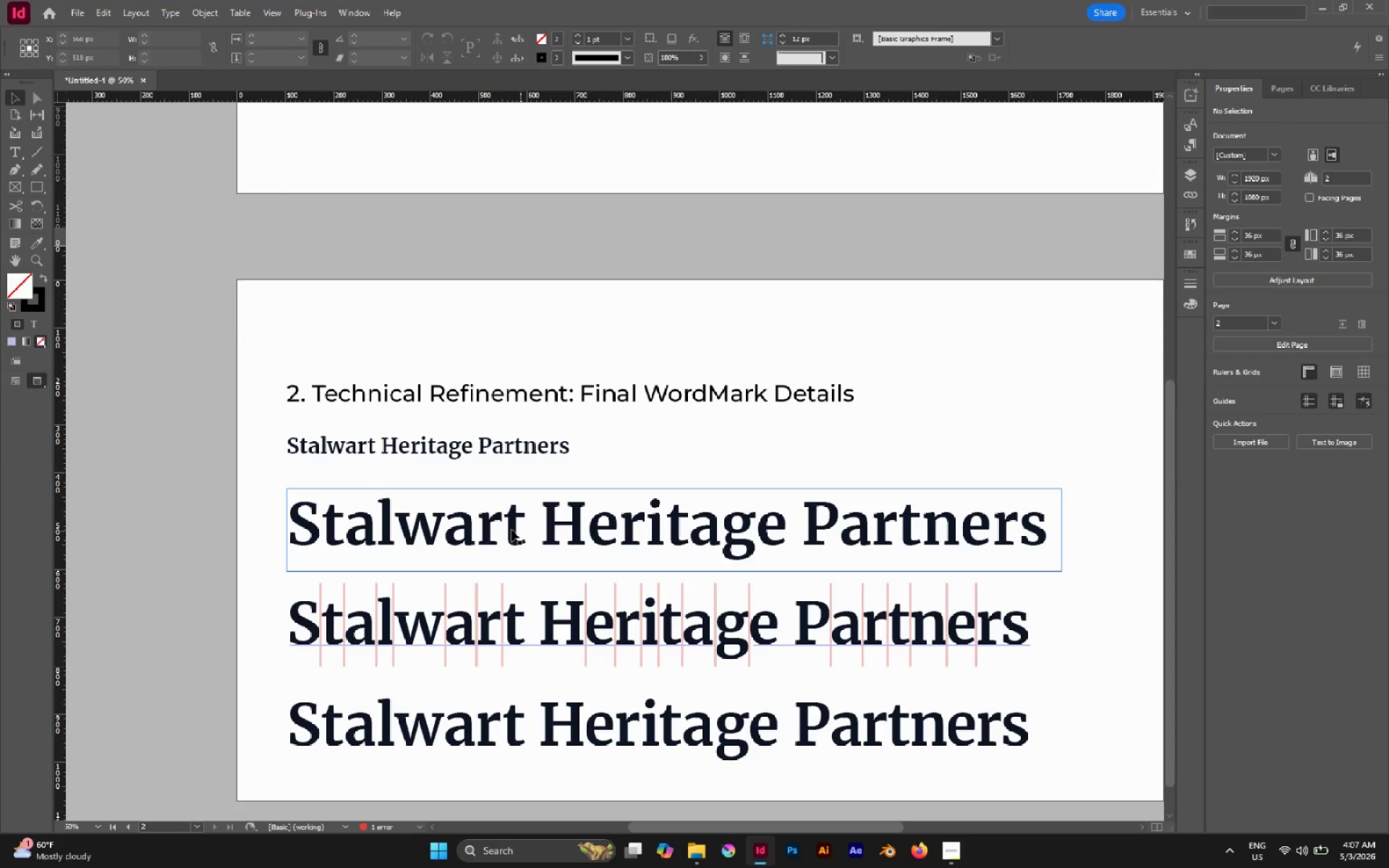 
left_click_drag(start_coordinate=[615, 547], to_coordinate=[797, 581])
 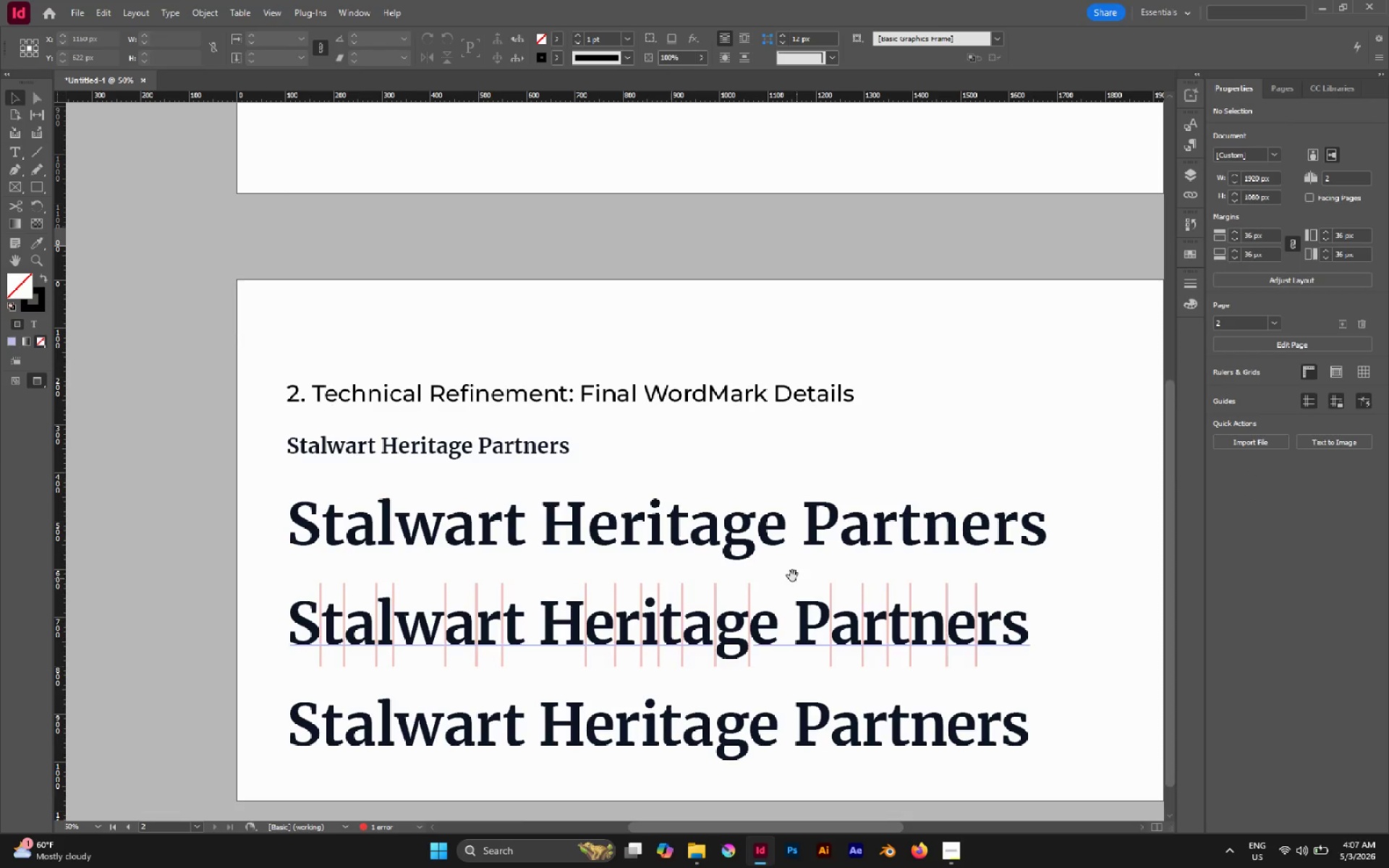 
hold_key(key=Space, duration=7.51)
 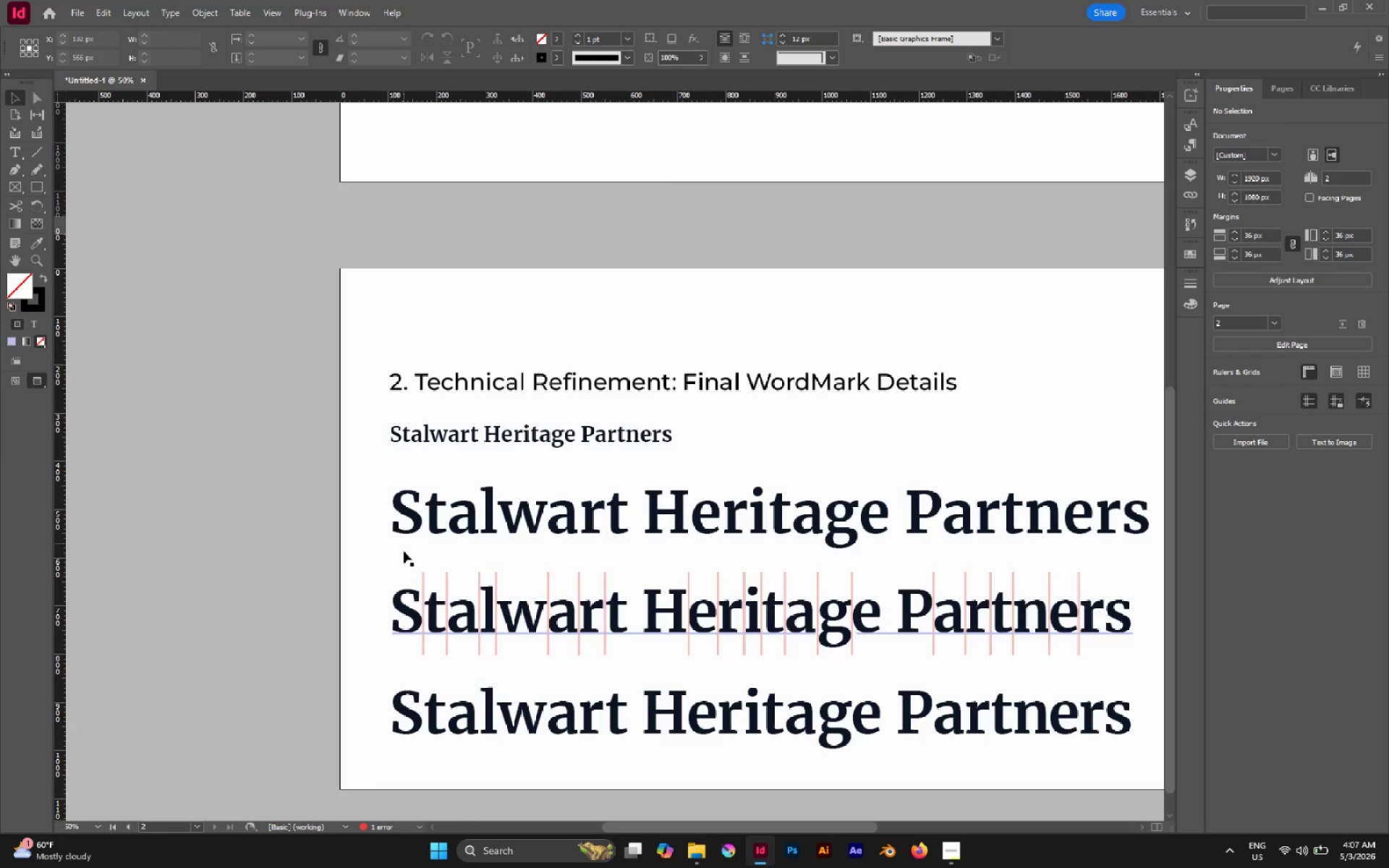 
left_click([509, 528])
 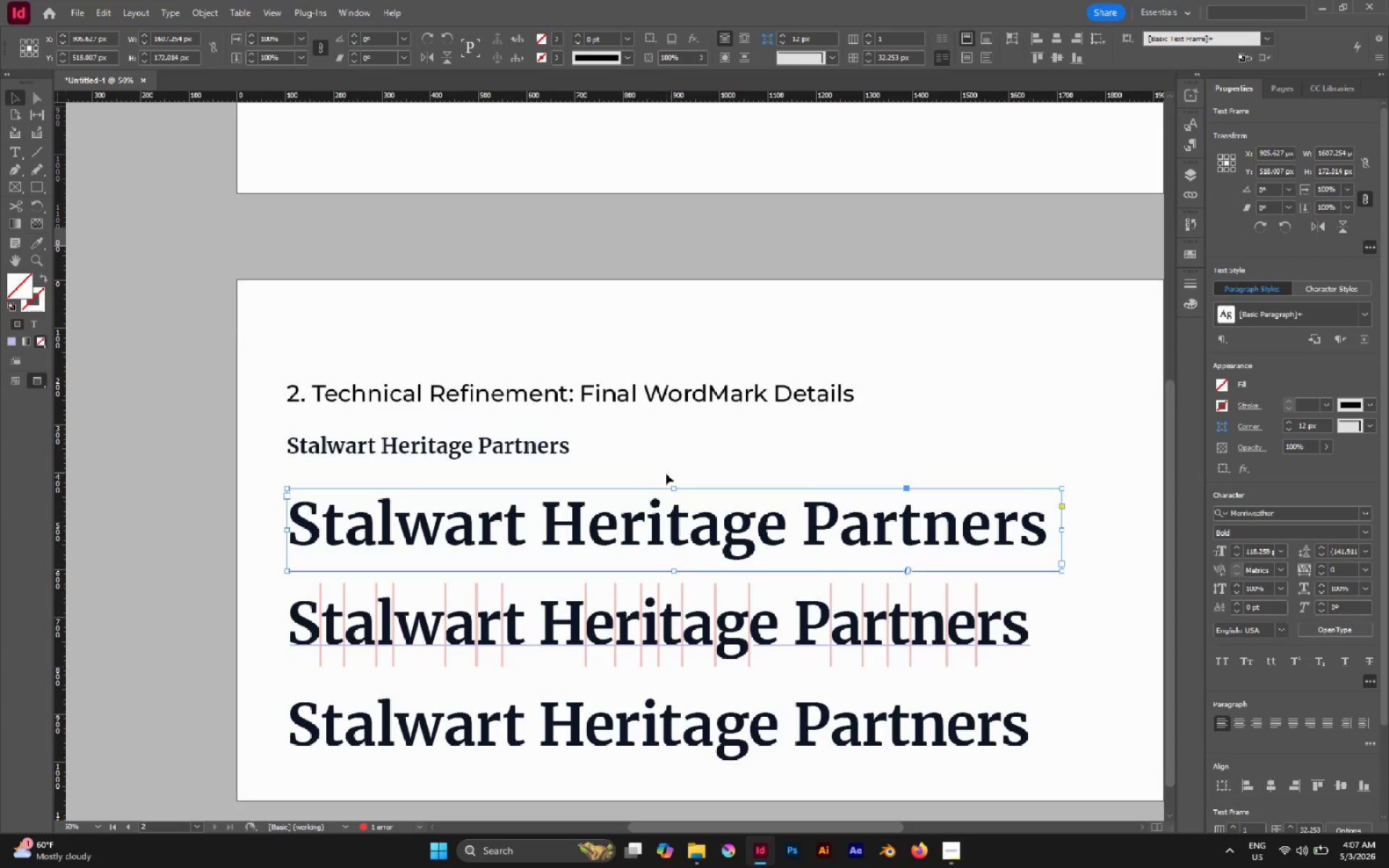 
left_click([666, 473])
 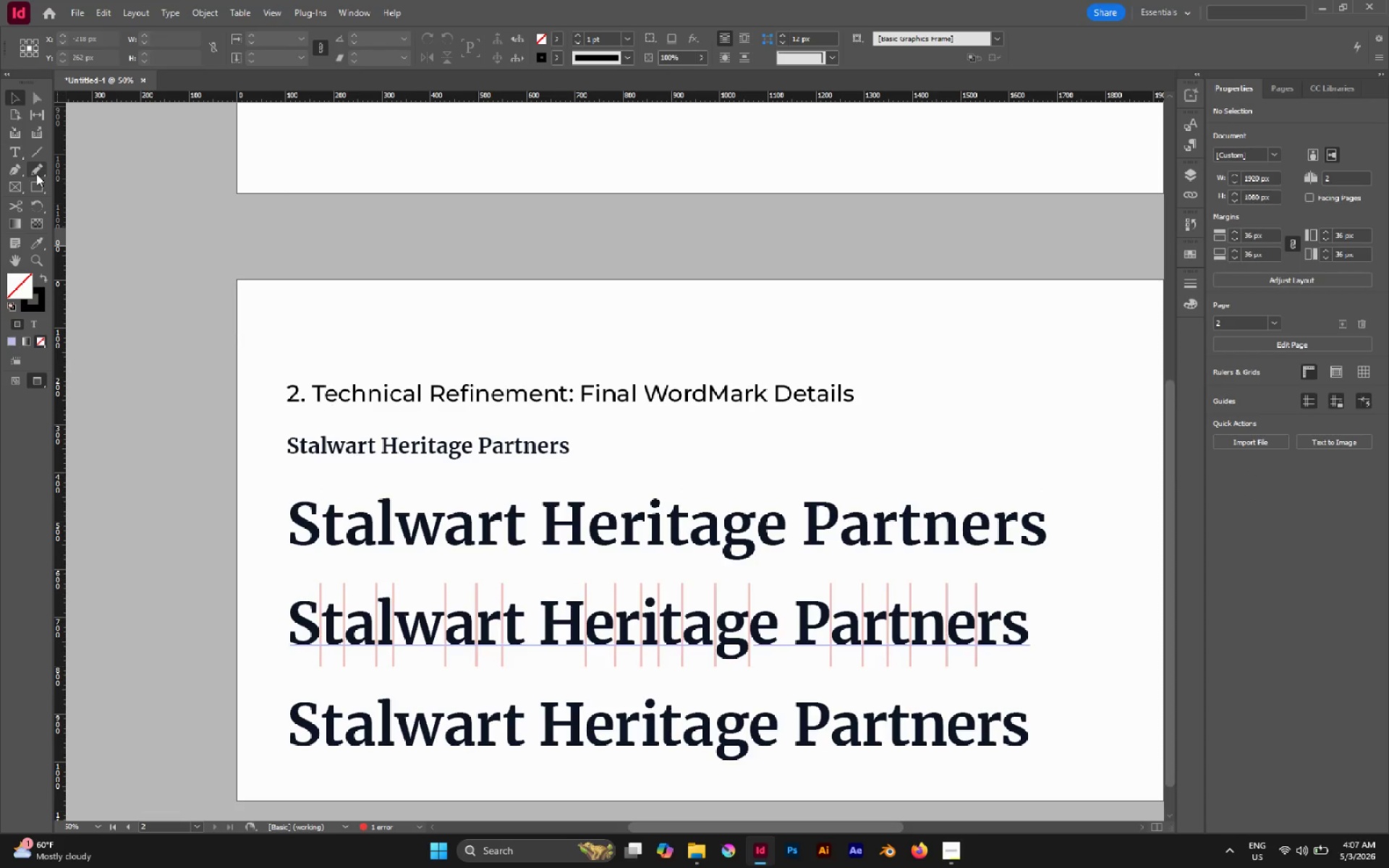 
hold_key(key=Space, duration=0.47)
 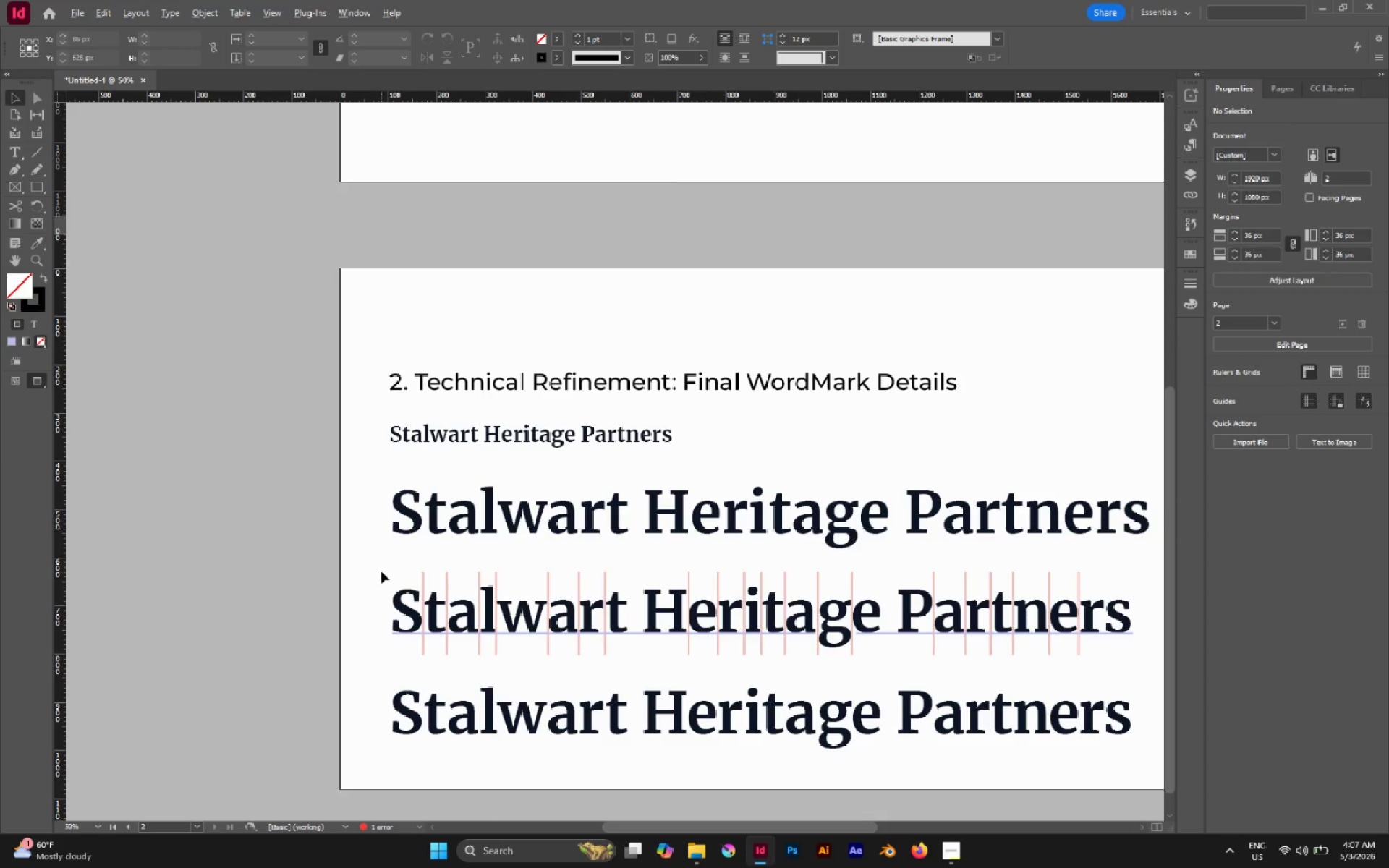 
left_click_drag(start_coordinate=[300, 550], to_coordinate=[403, 539])
 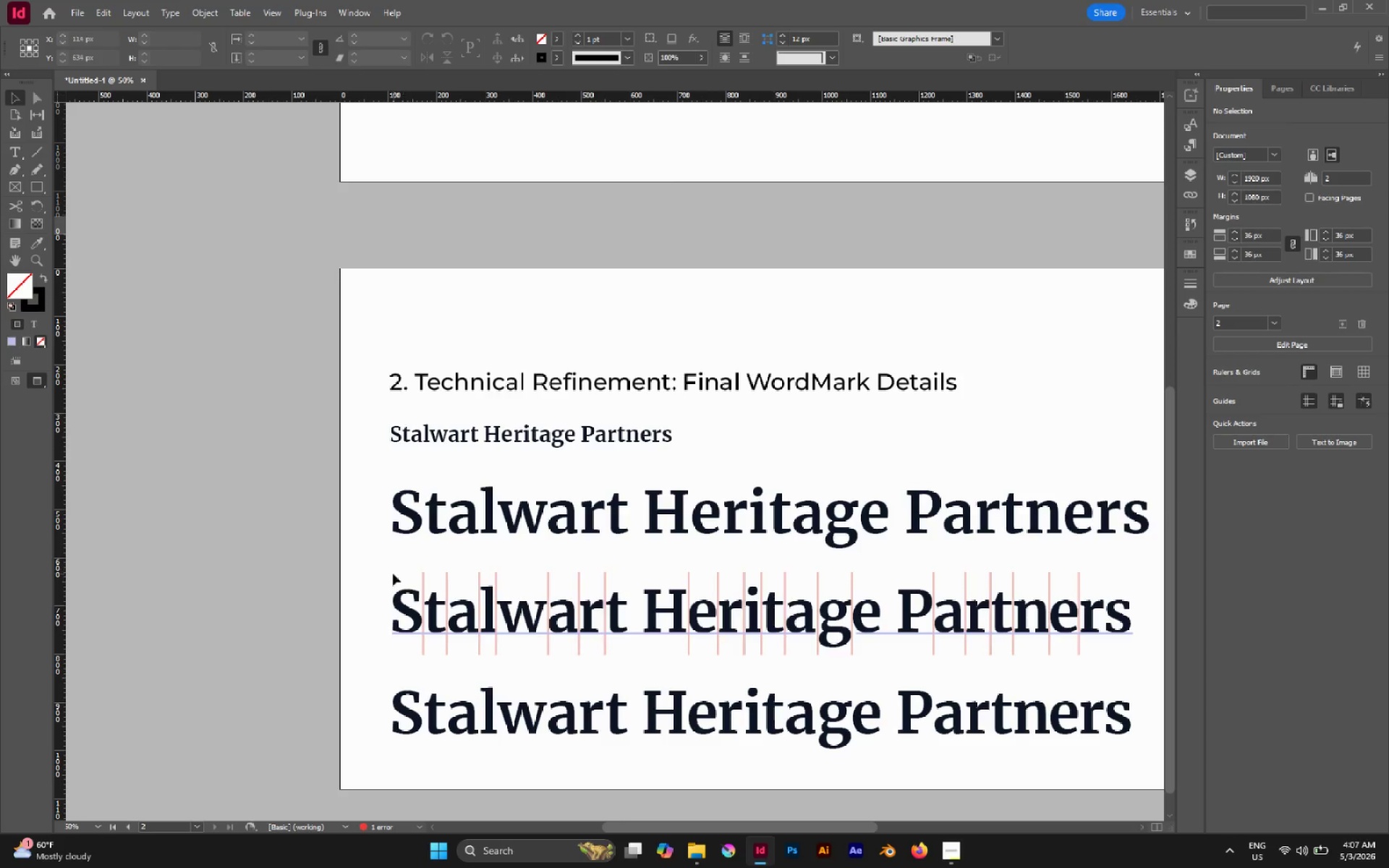 
hold_key(key=AltLeft, duration=1.41)
scroll: coordinate [381, 574], scroll_direction: none, amount: 0.0
 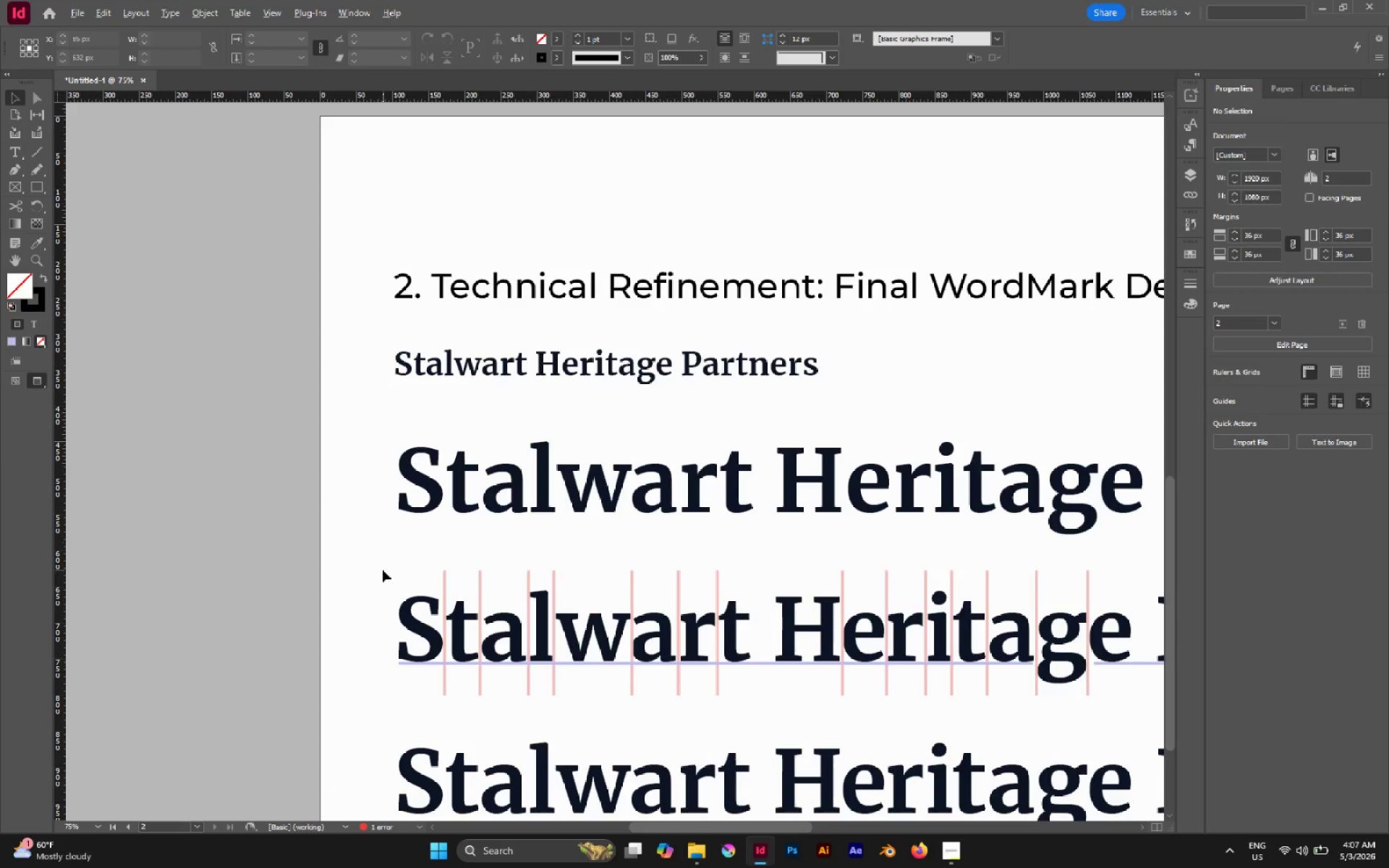 
scroll: coordinate [383, 570], scroll_direction: up, amount: 1.0
 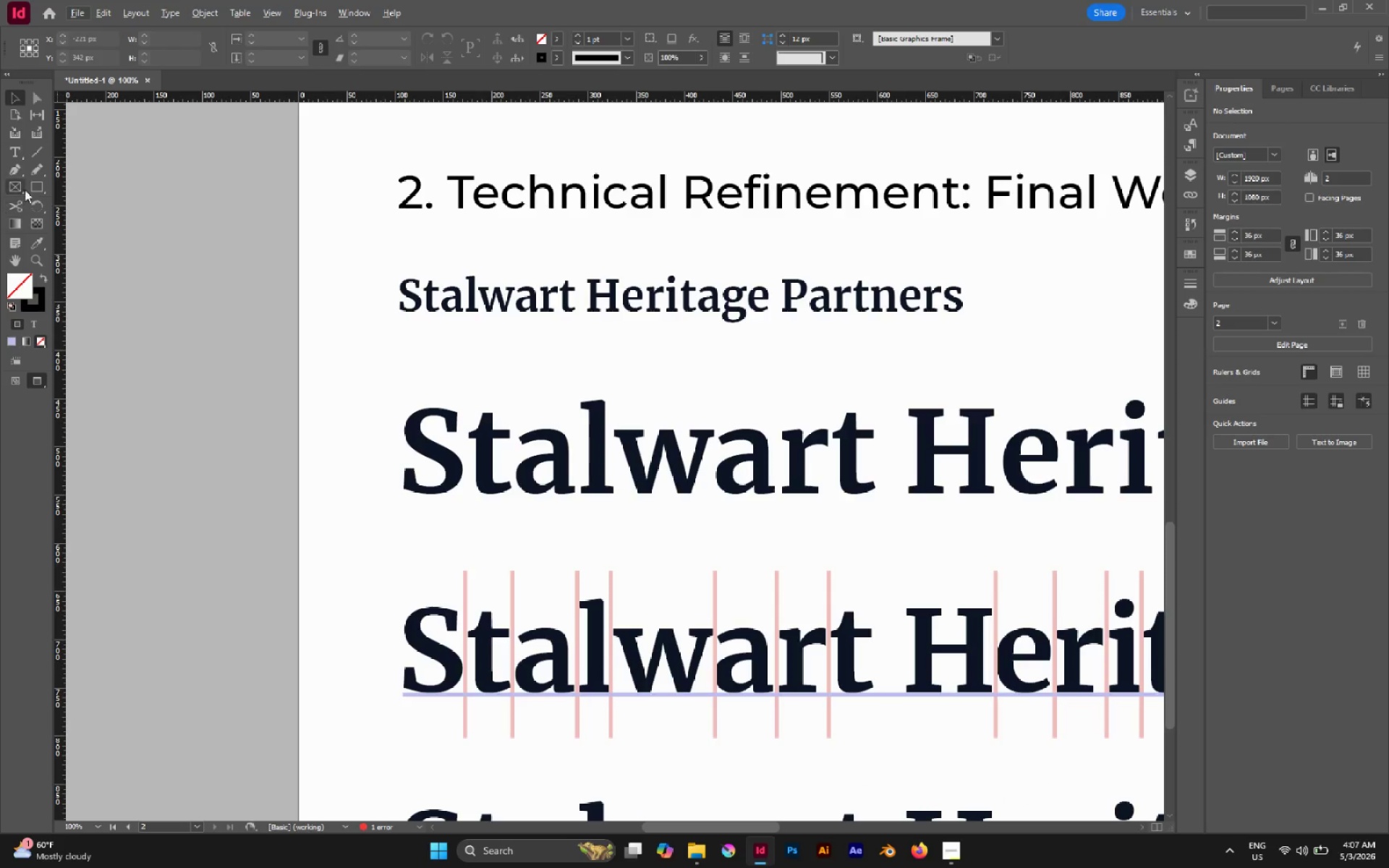 
left_click([33, 176])
 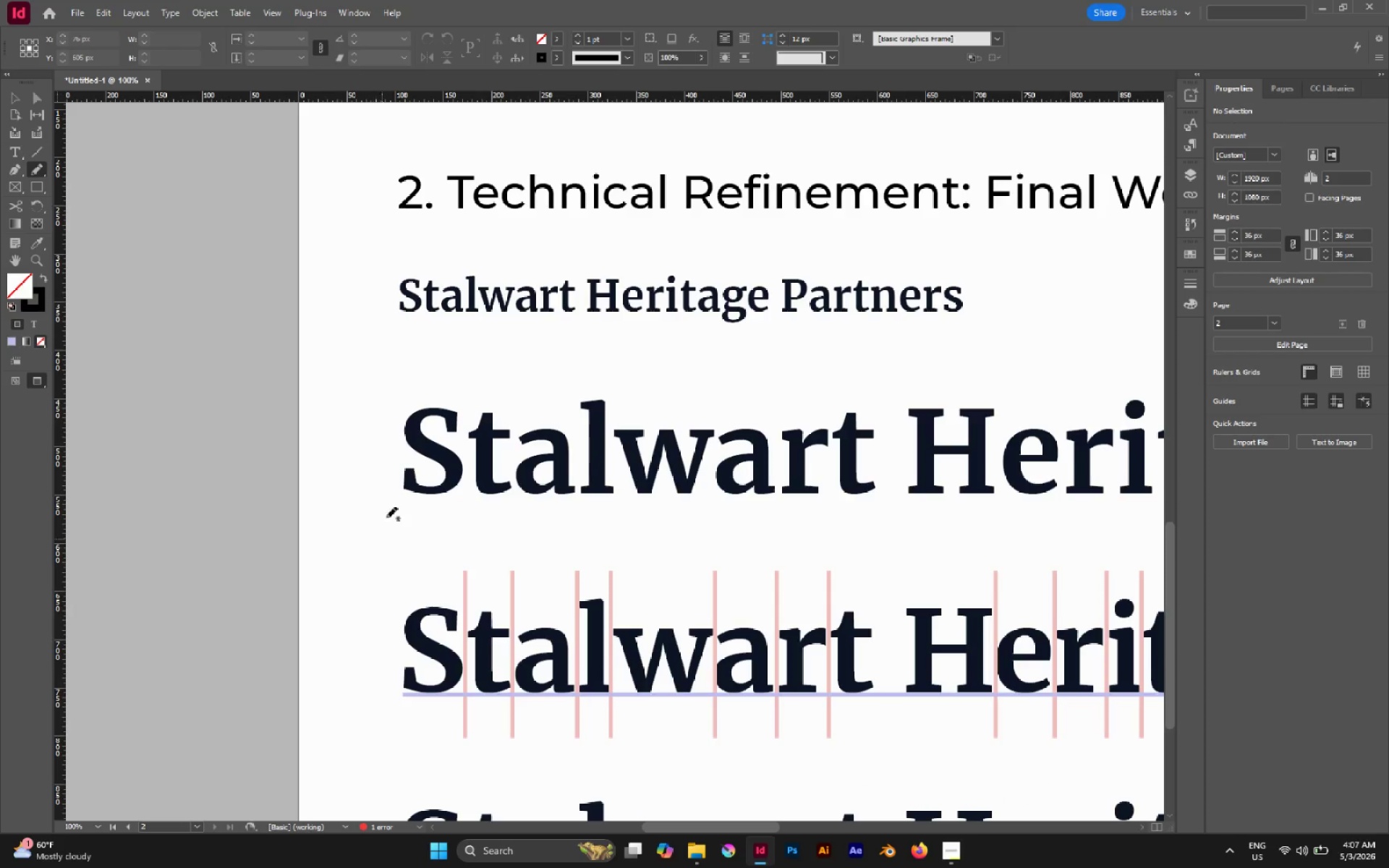 
left_click_drag(start_coordinate=[382, 491], to_coordinate=[393, 579])
 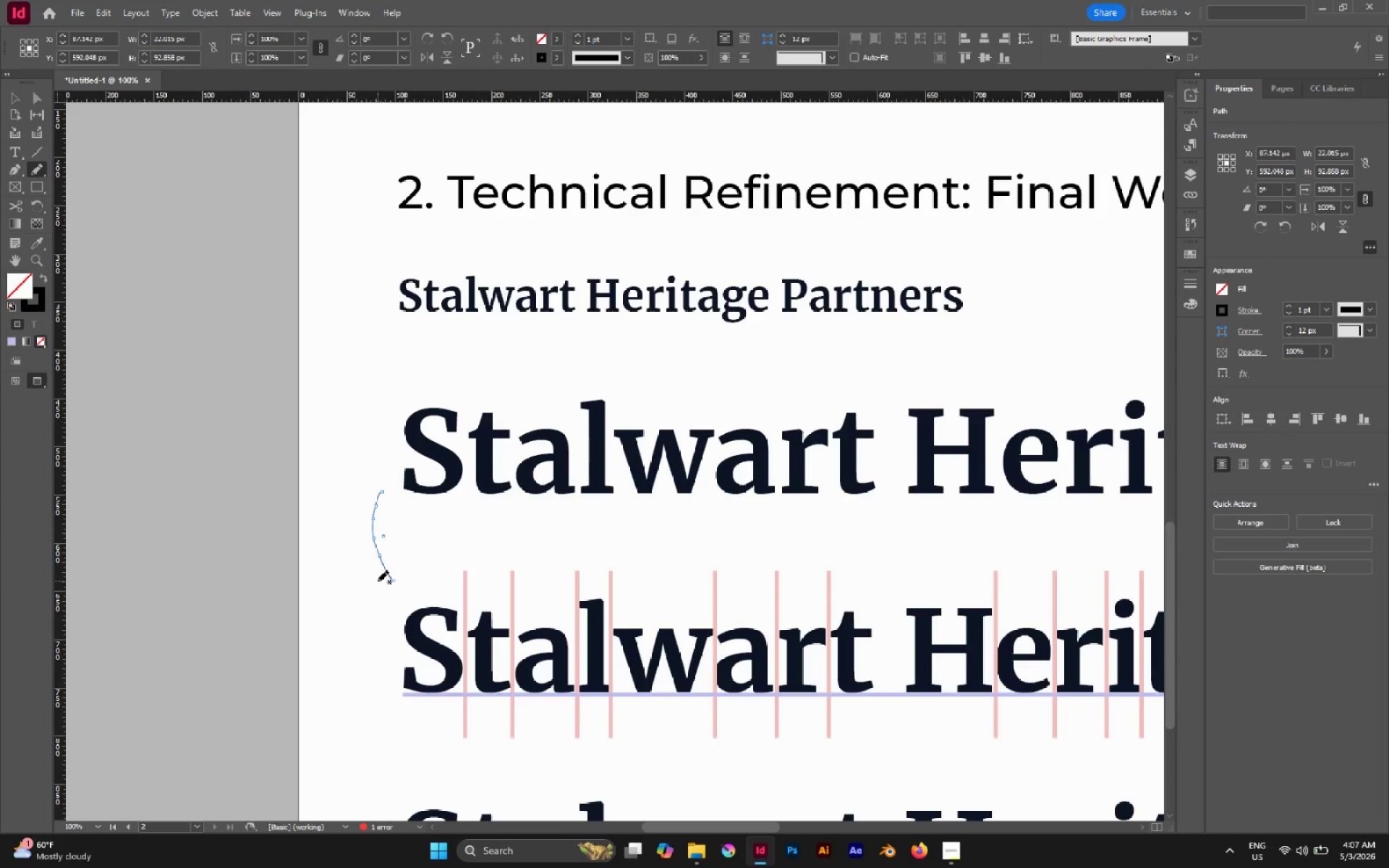 
left_click_drag(start_coordinate=[378, 581], to_coordinate=[399, 562])
 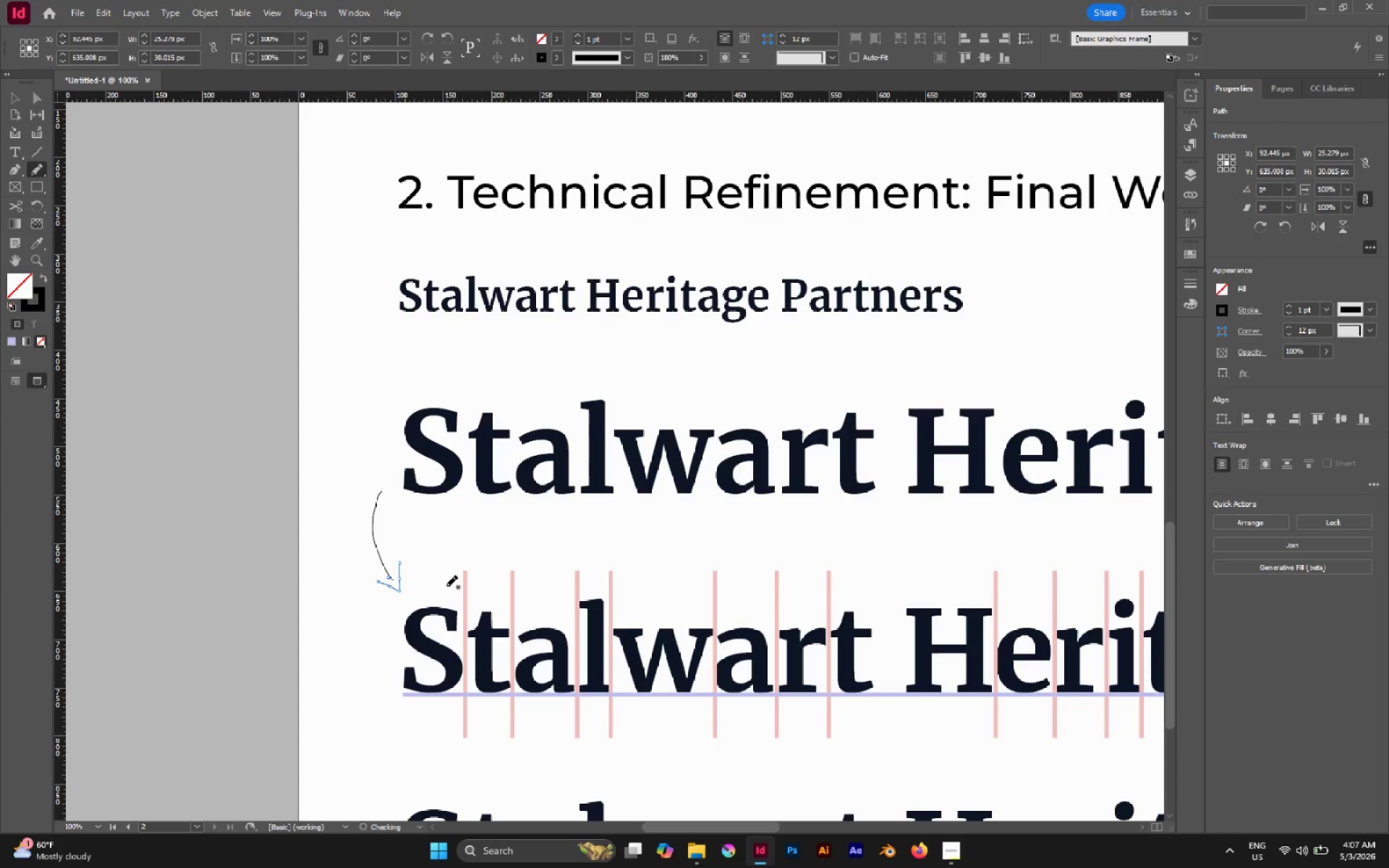 
key(V)
 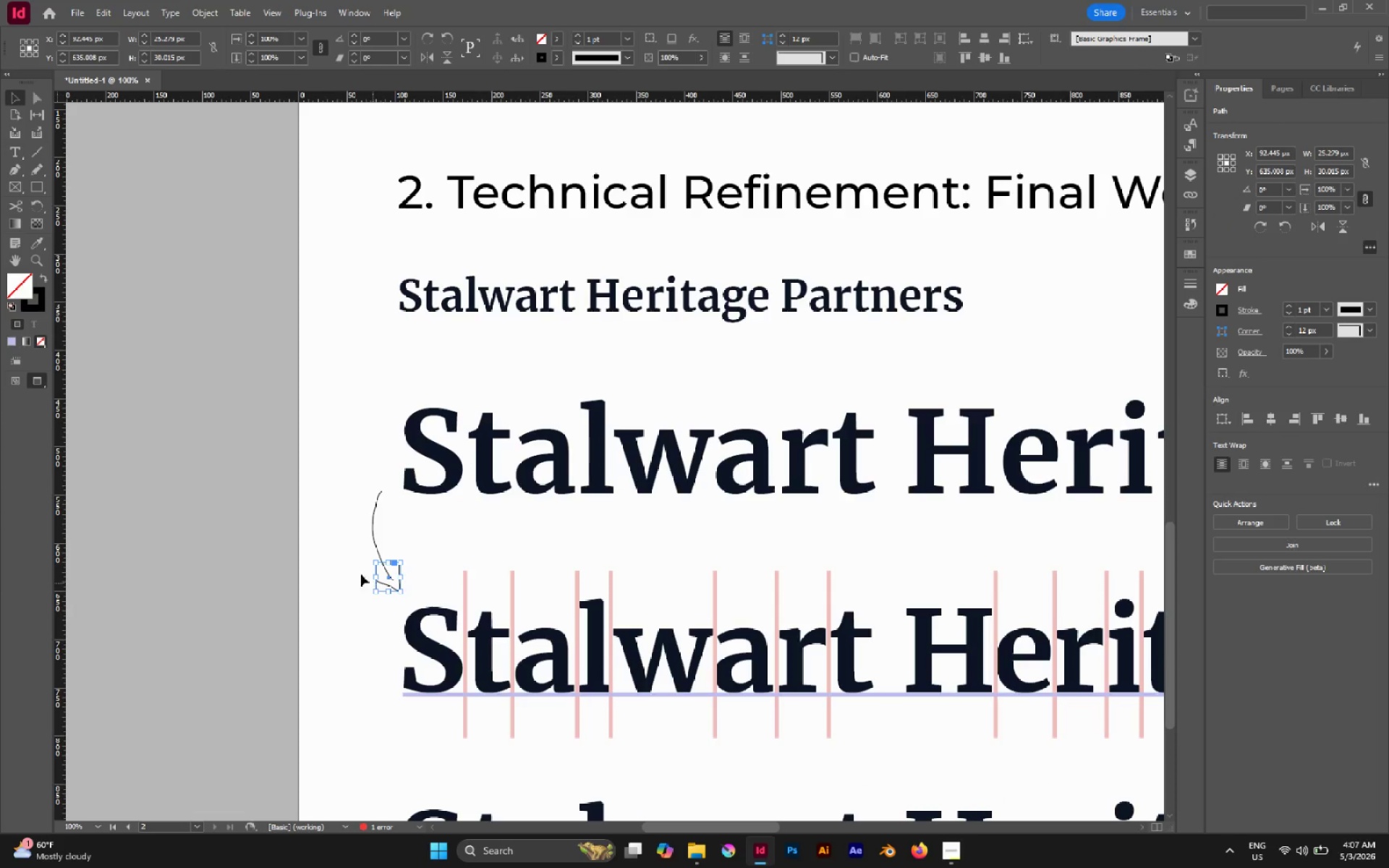 
left_click([344, 564])
 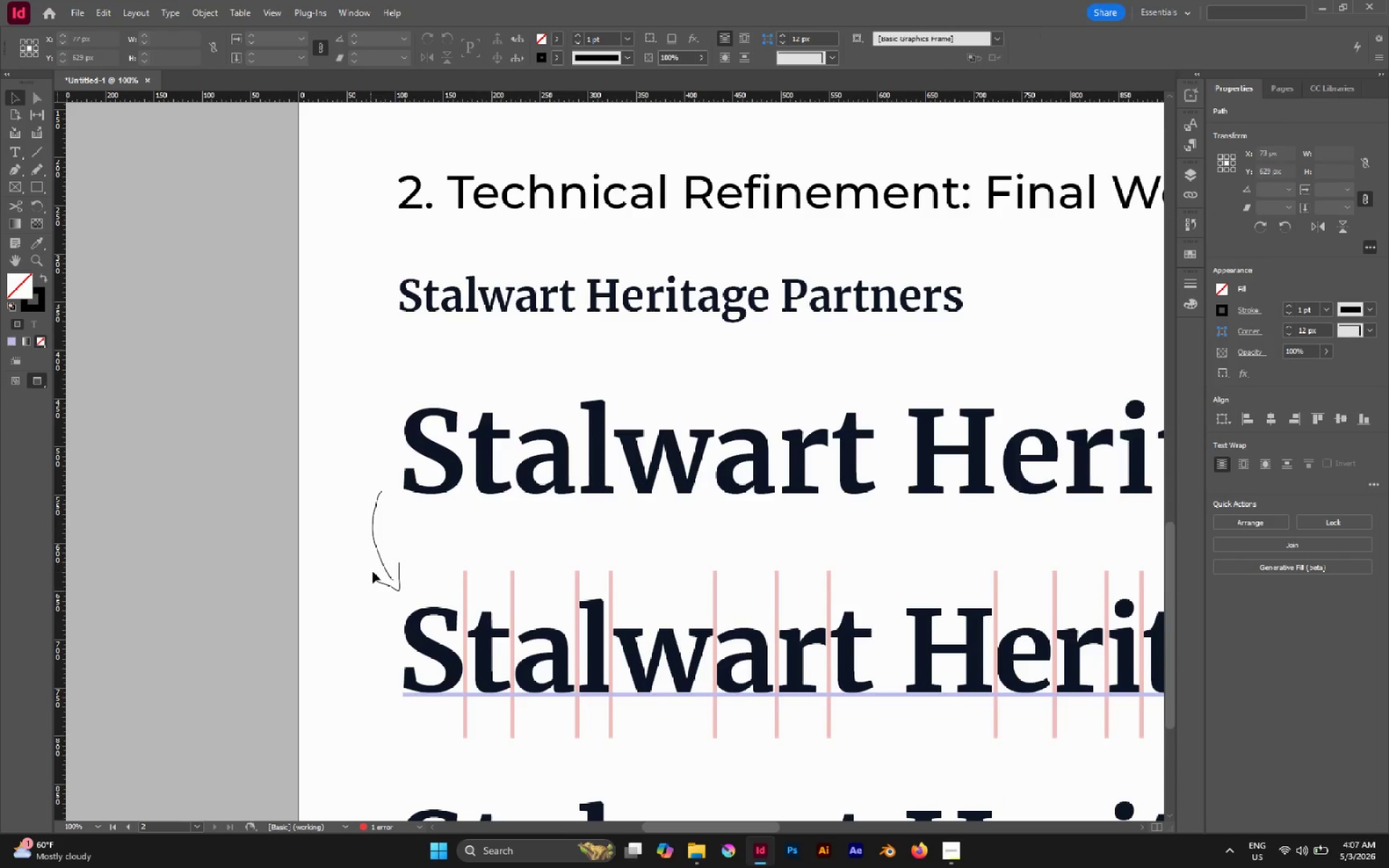 
scroll: coordinate [373, 571], scroll_direction: down, amount: 1.0
 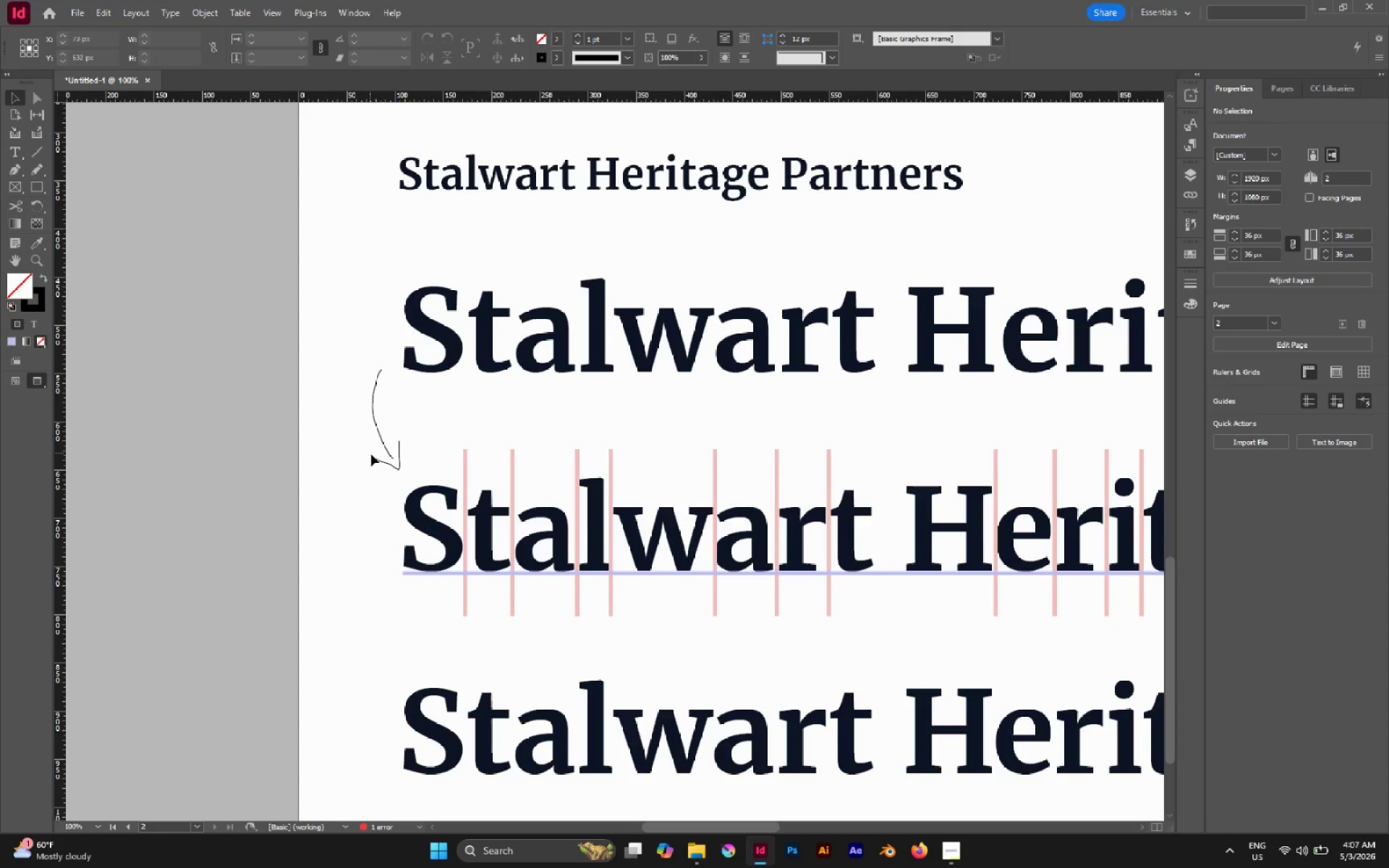 
hold_key(key=AltLeft, duration=0.53)
 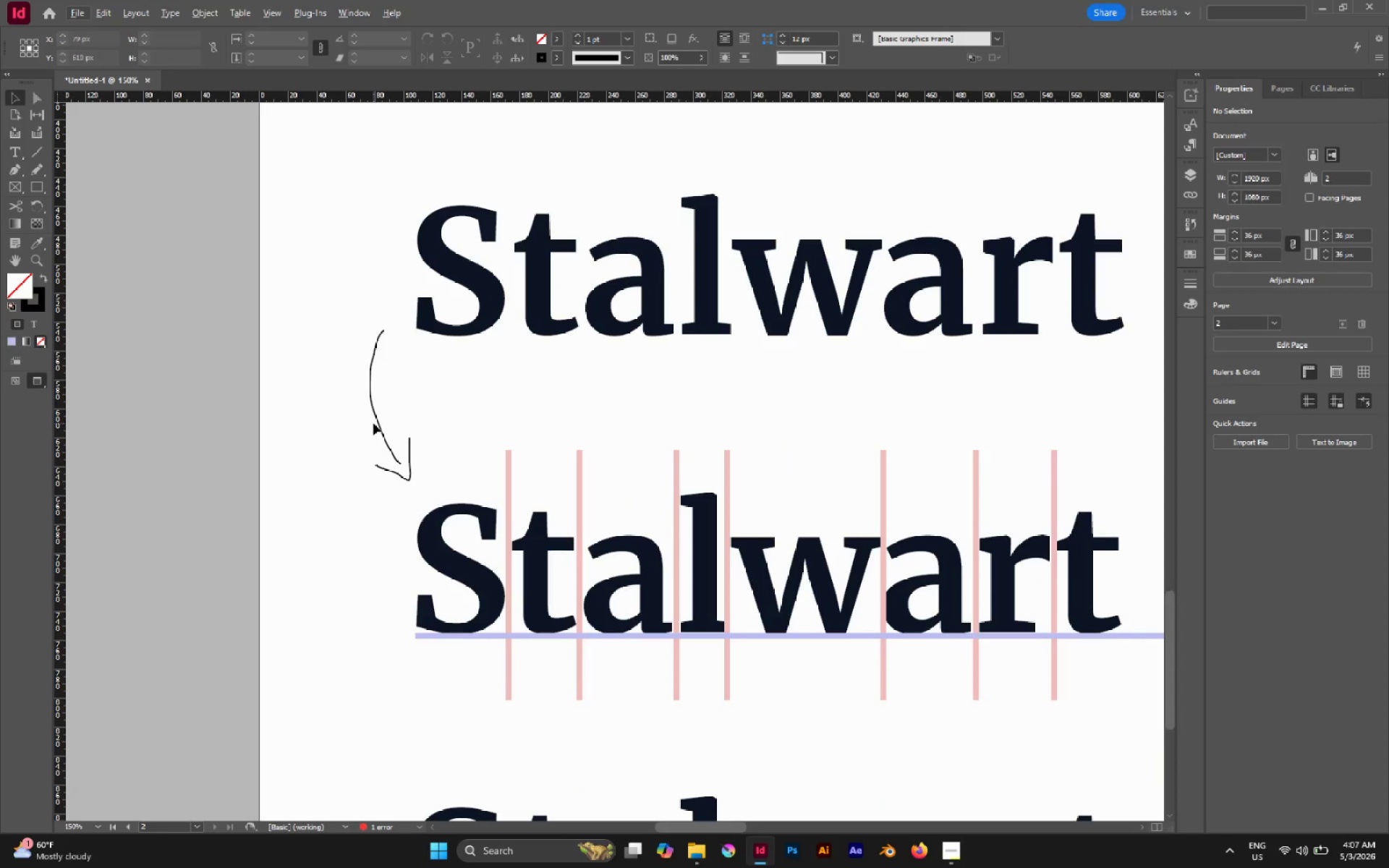 
hold_key(key=S, duration=0.31)
 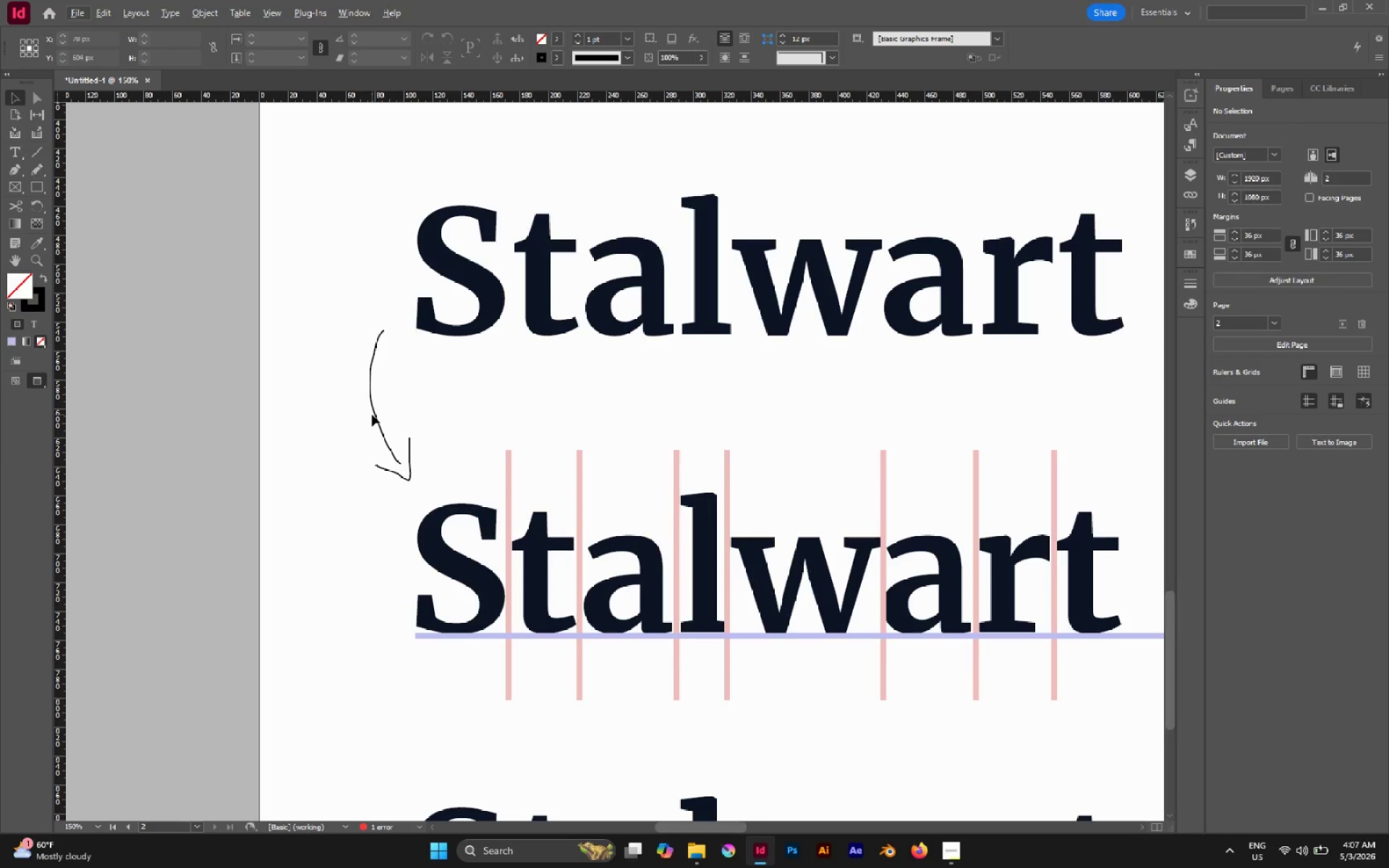 
scroll: coordinate [378, 446], scroll_direction: up, amount: 1.0
 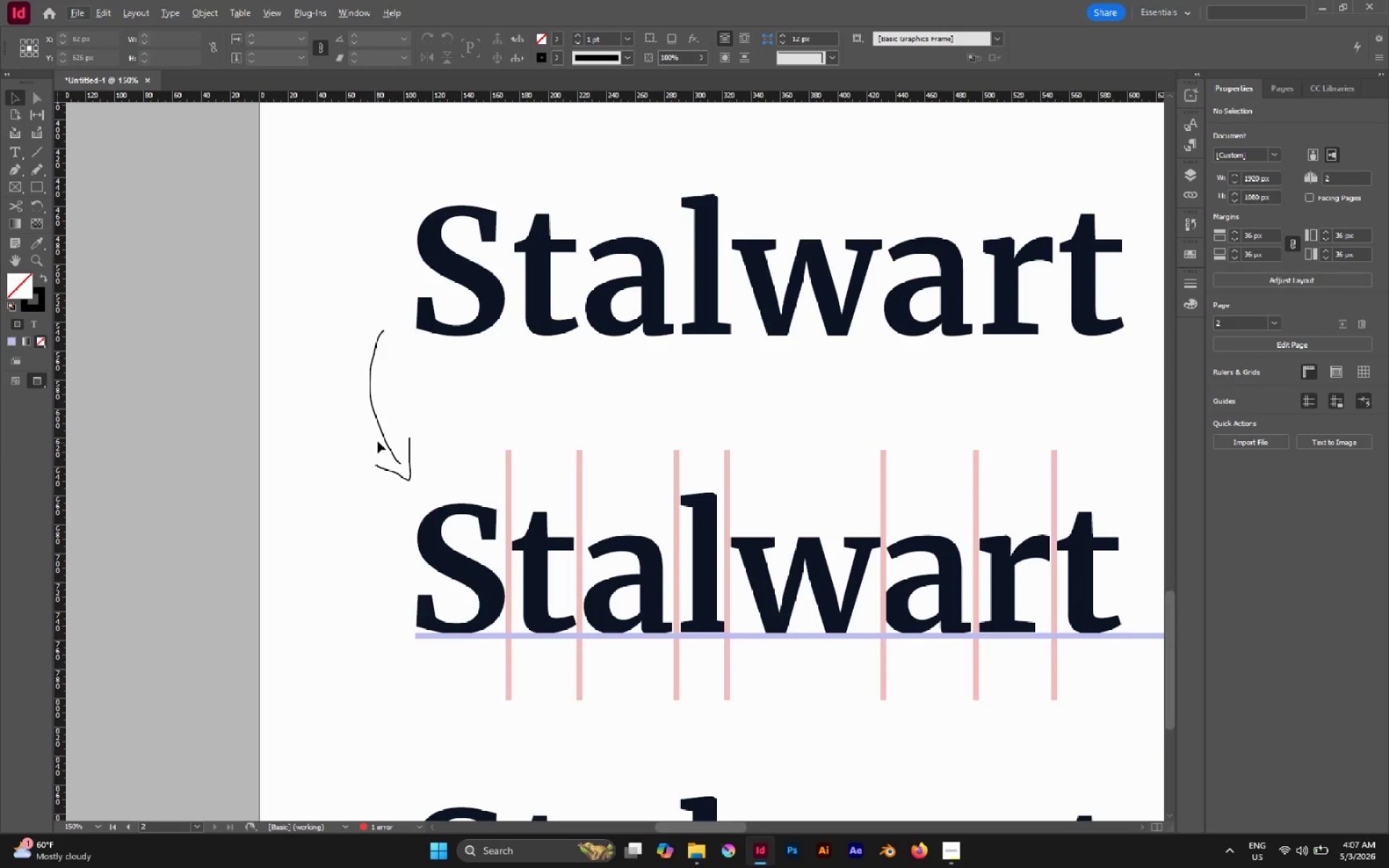 
key(A)
 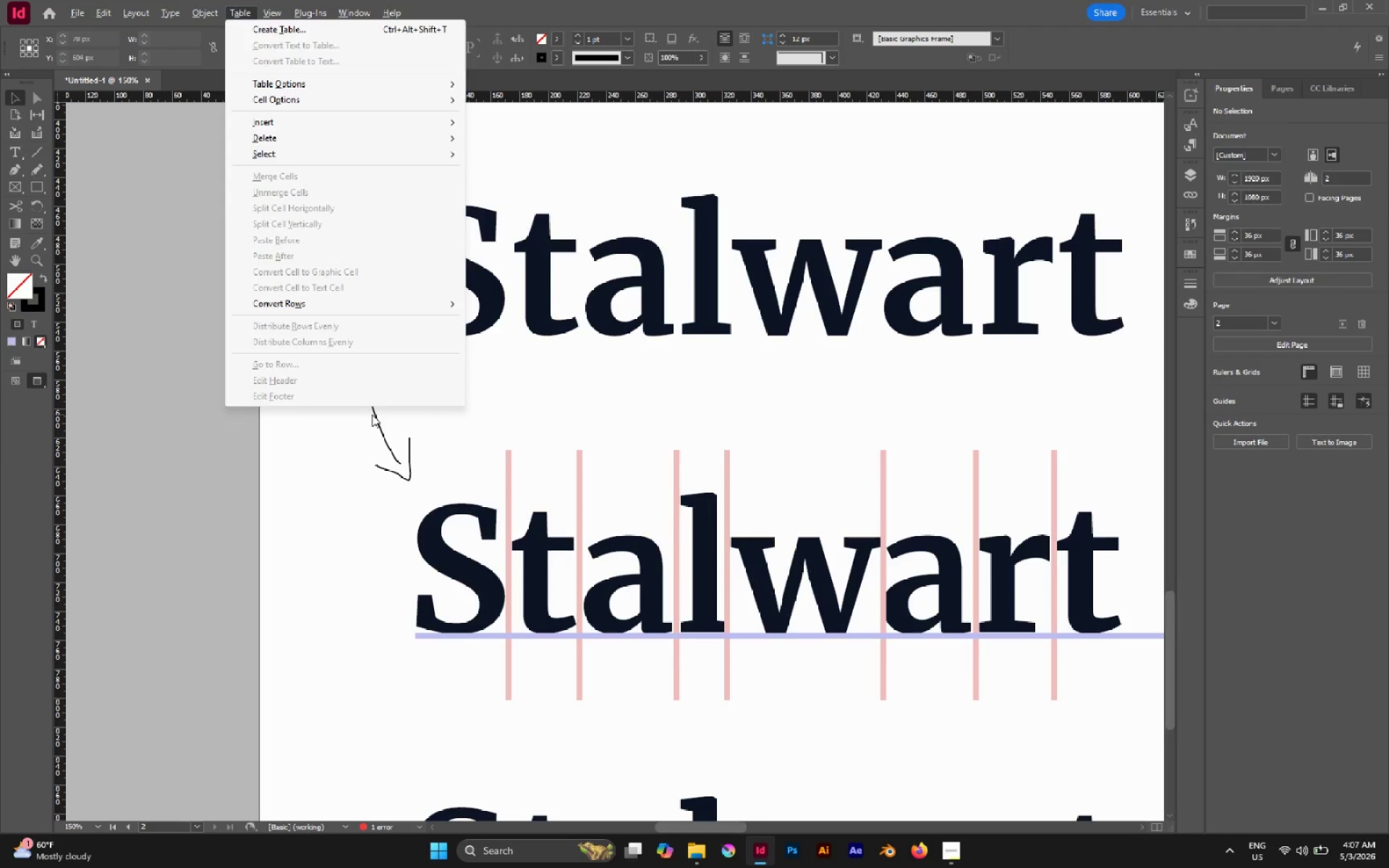 
left_click([372, 414])
 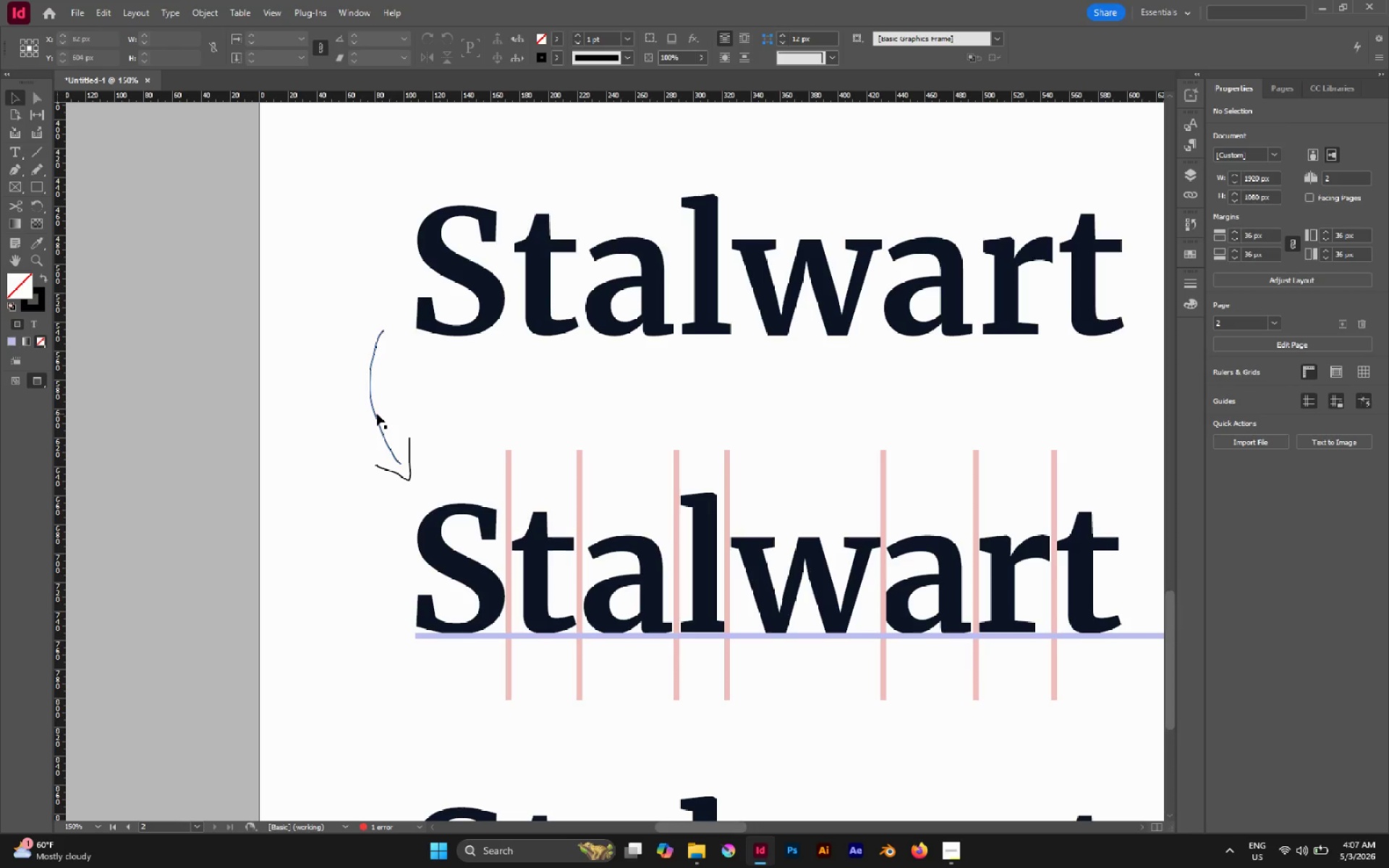 
hold_key(key=AltLeft, duration=0.55)
 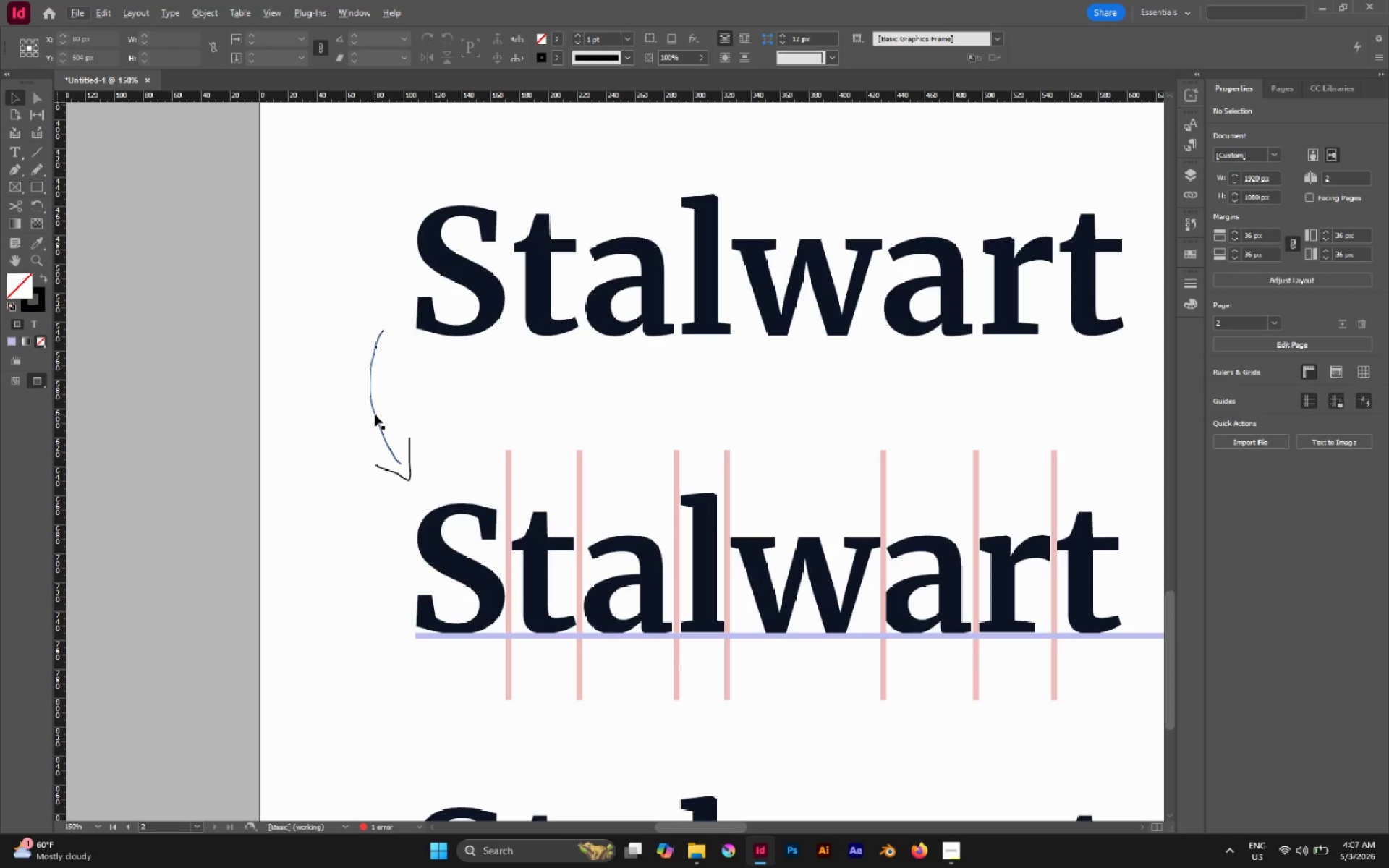 
left_click([375, 414])
 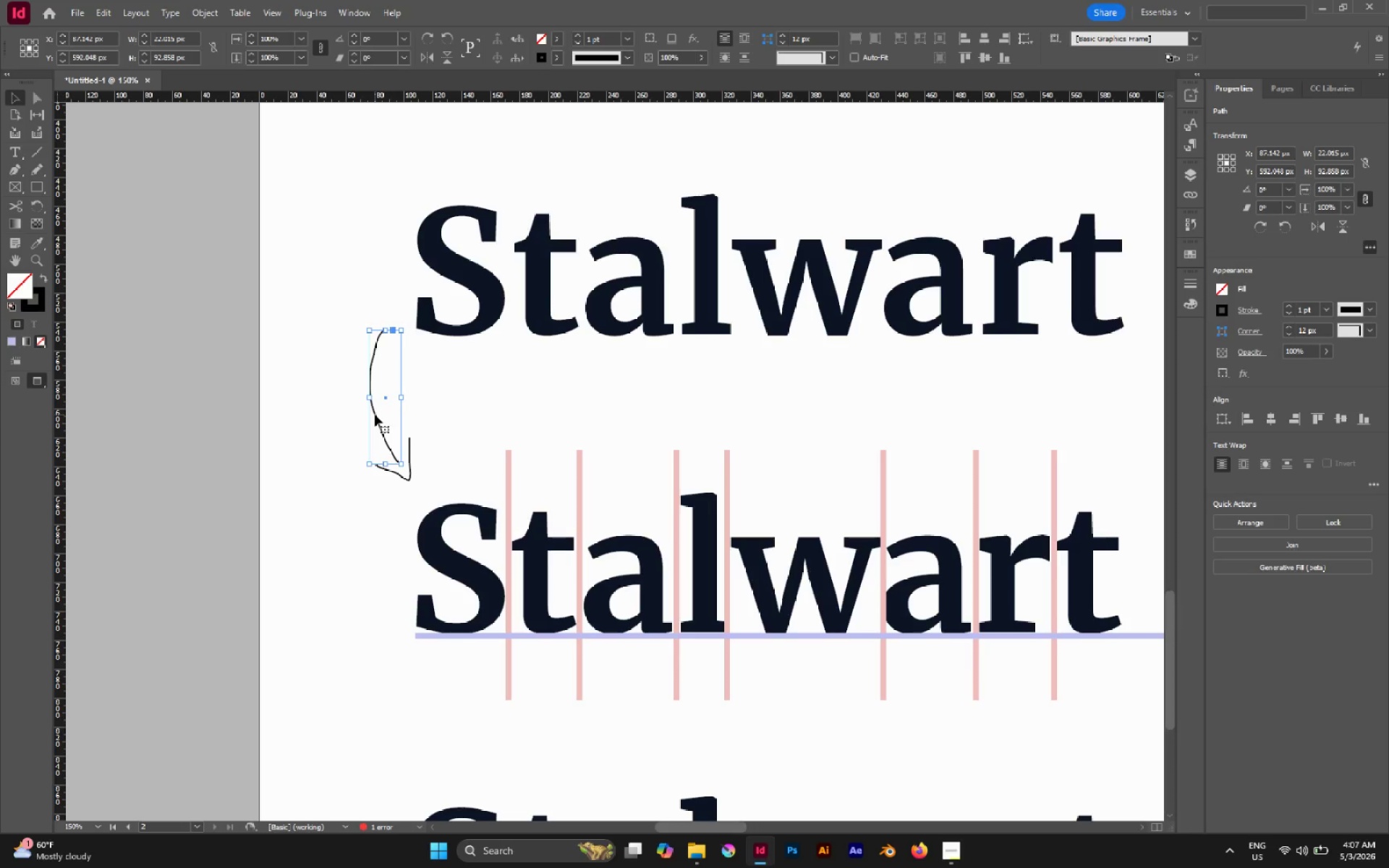 
hold_key(key=AltLeft, duration=0.34)
 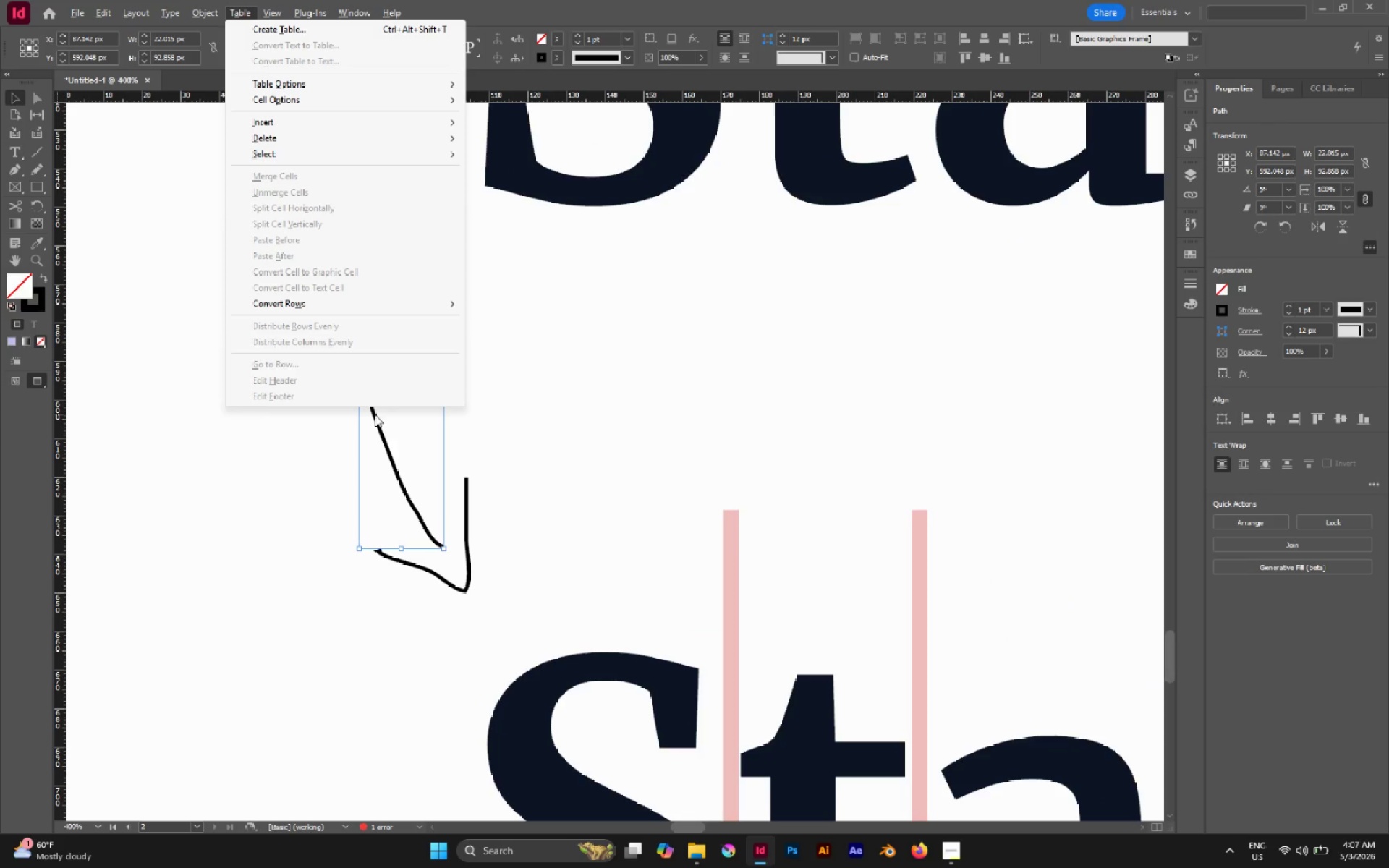 
key(A)
 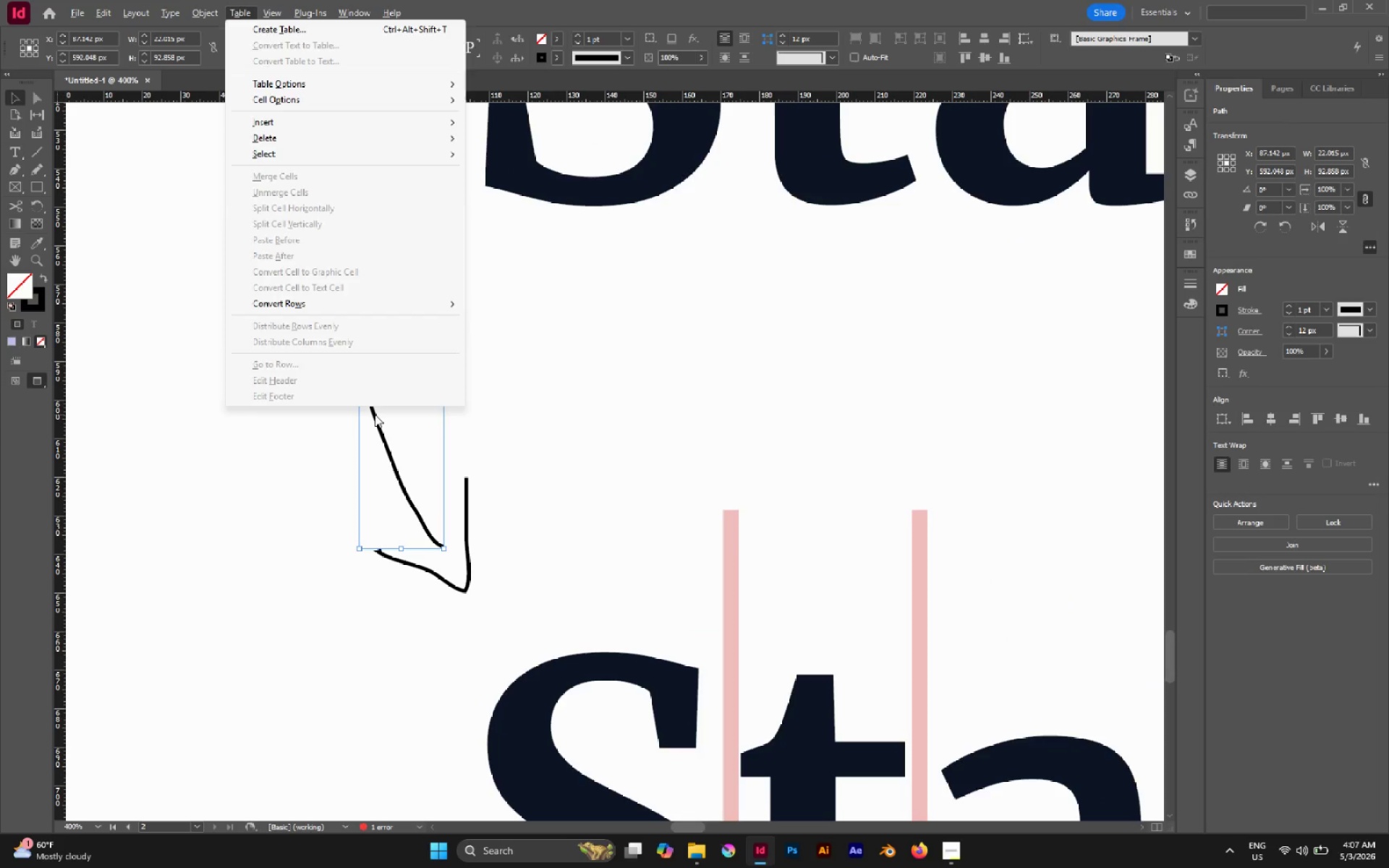 
scroll: coordinate [375, 414], scroll_direction: up, amount: 3.0
 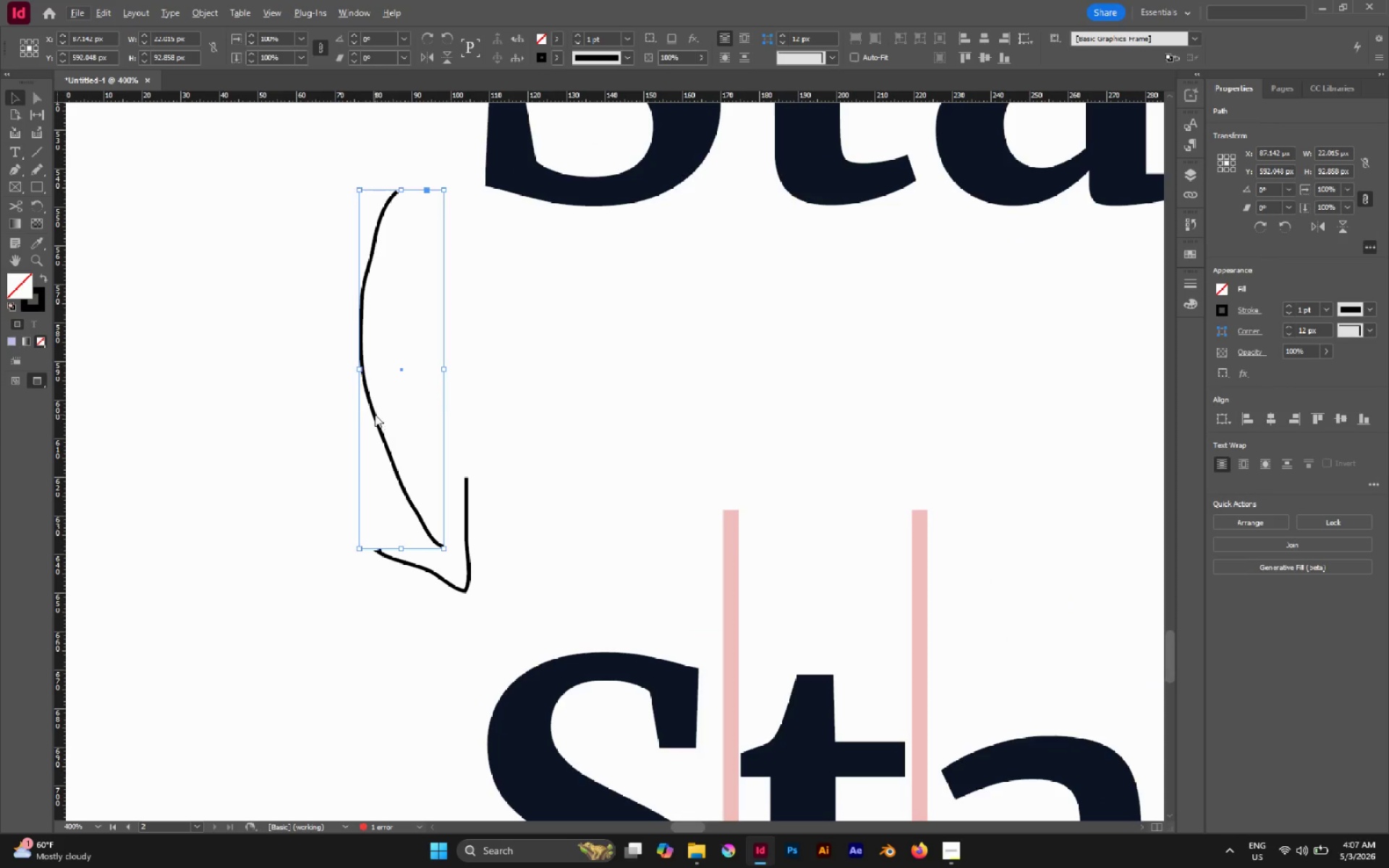 
left_click([375, 414])
 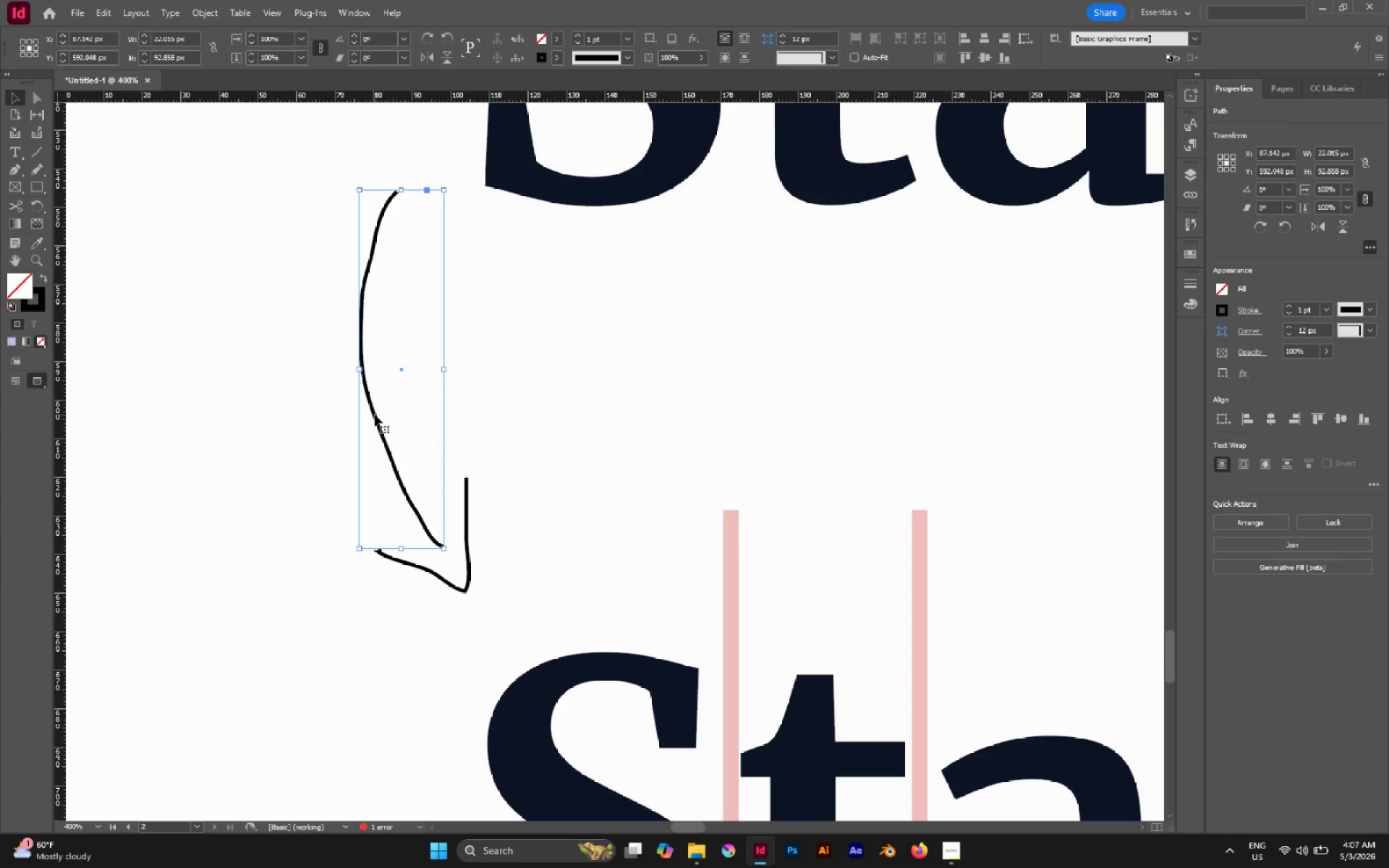 
key(A)
 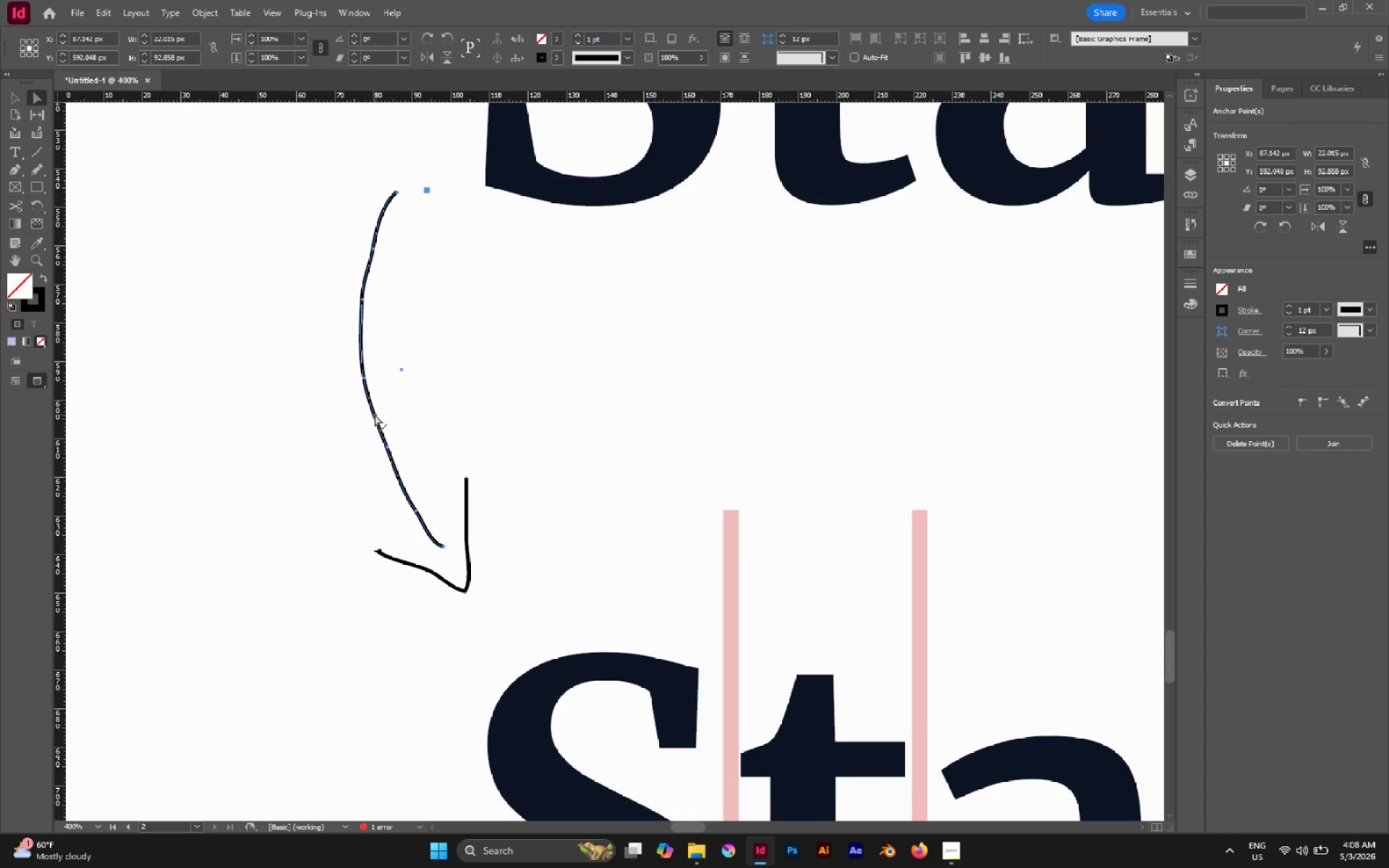 
left_click([375, 414])
 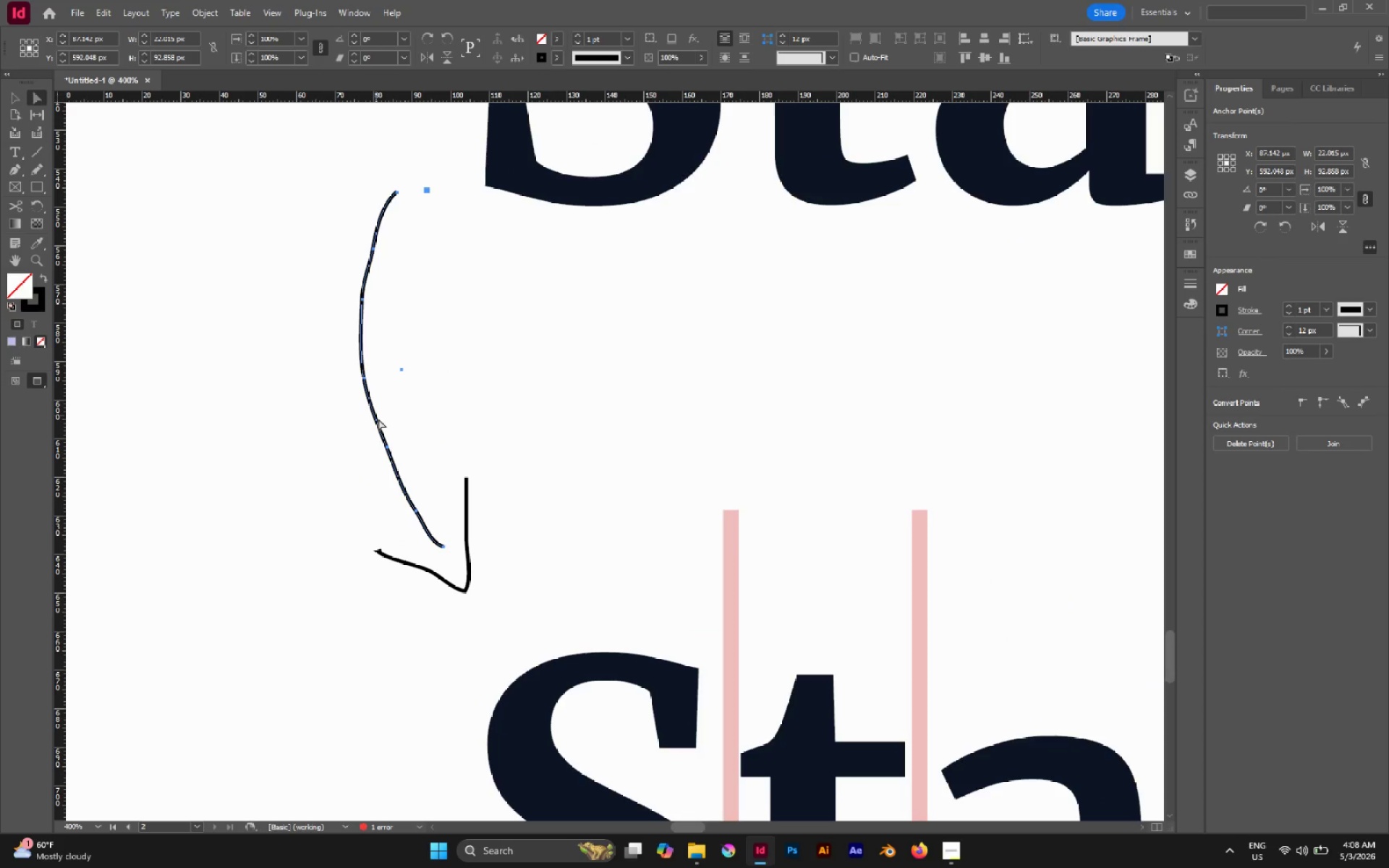 
mouse_move([373, 431])
 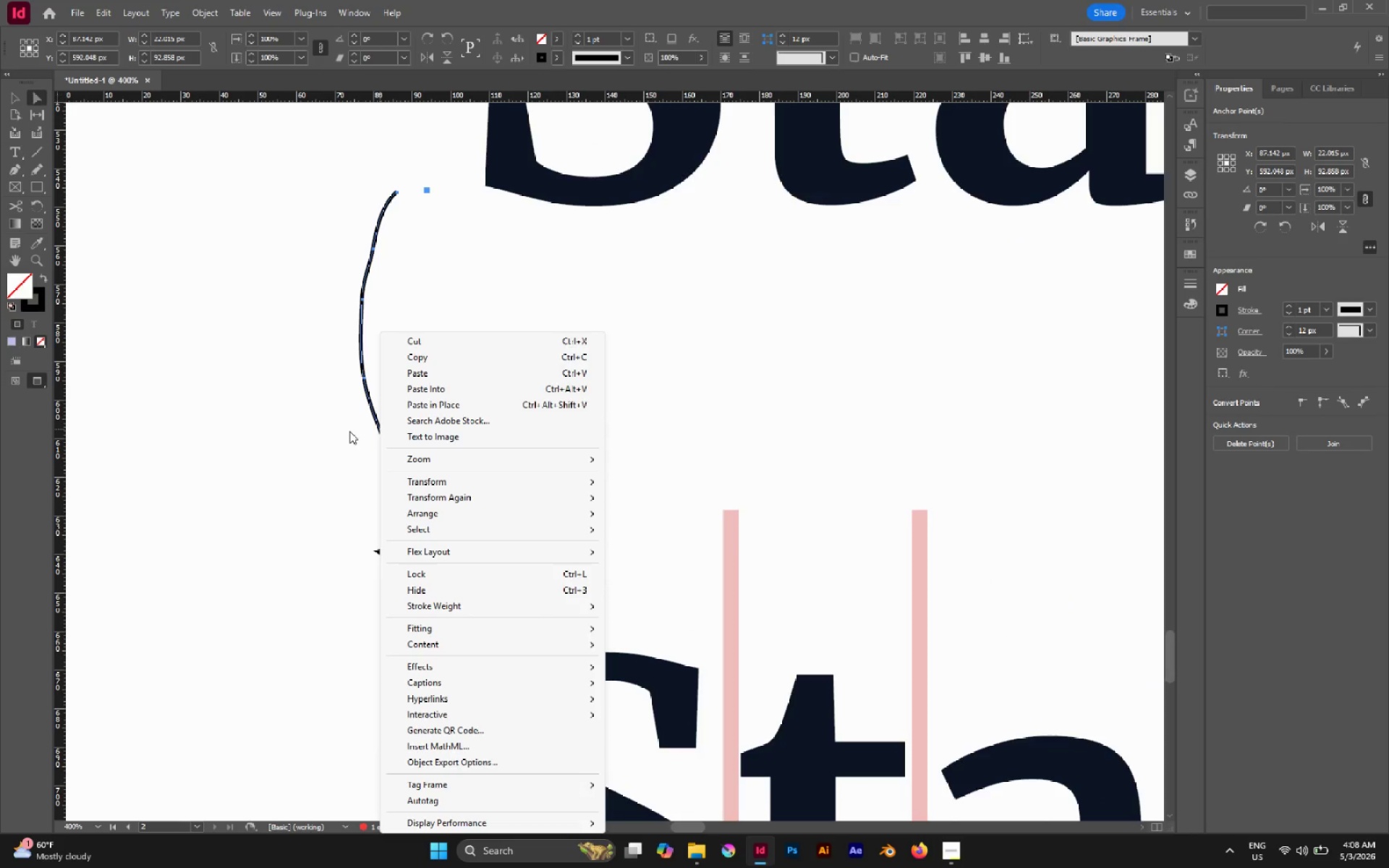 
left_click([349, 431])
 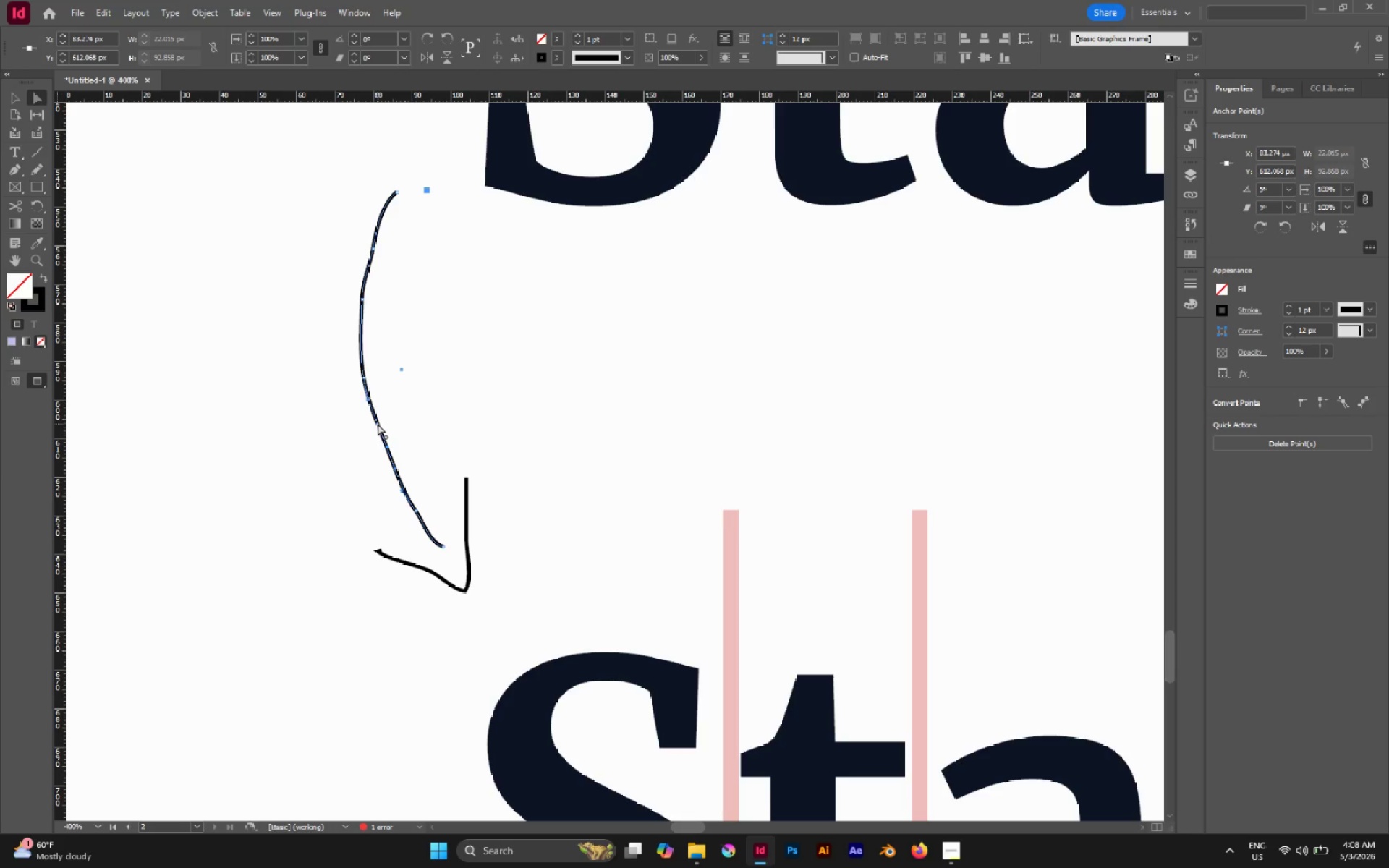 
key(Delete)
 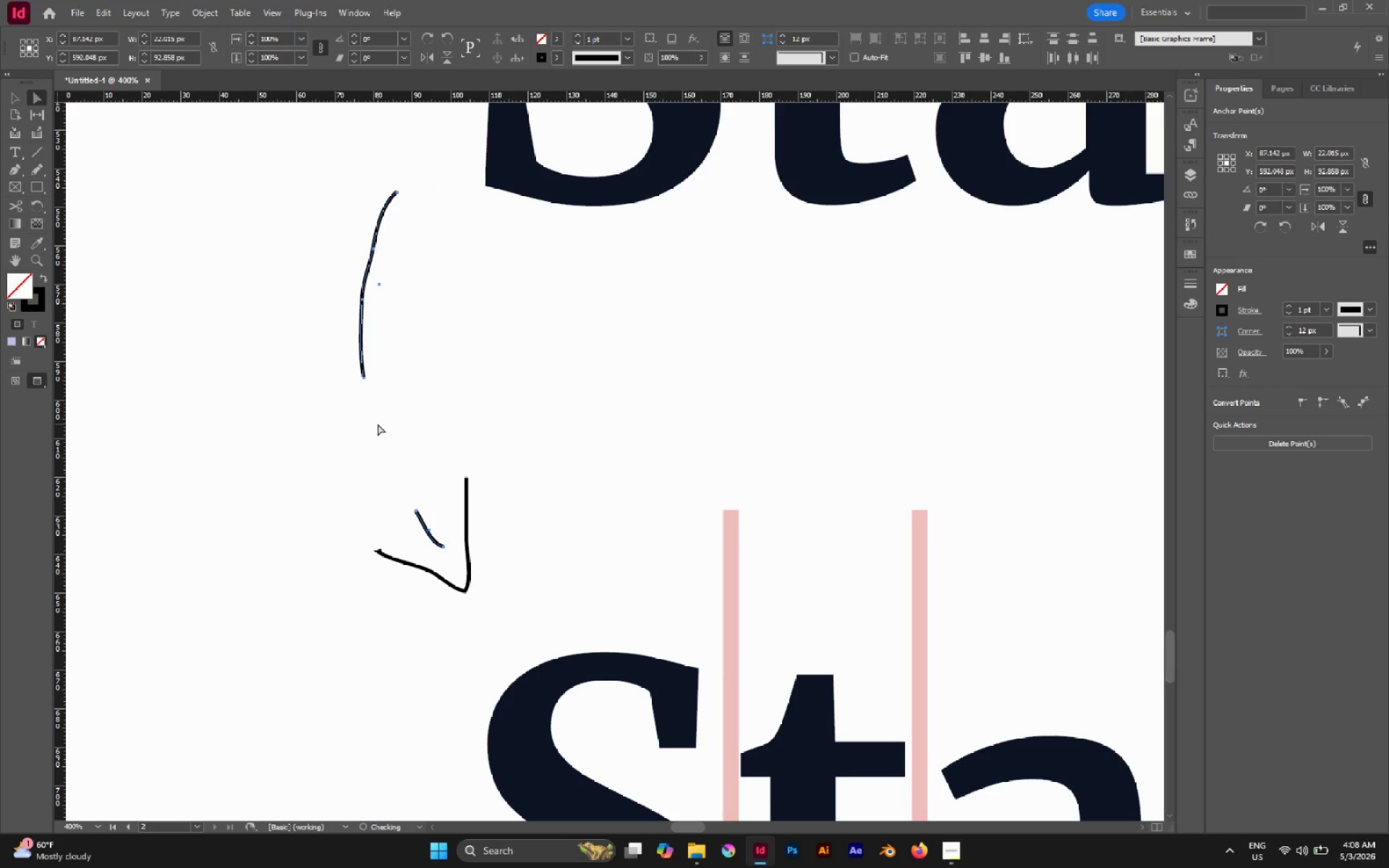 
key(Delete)
 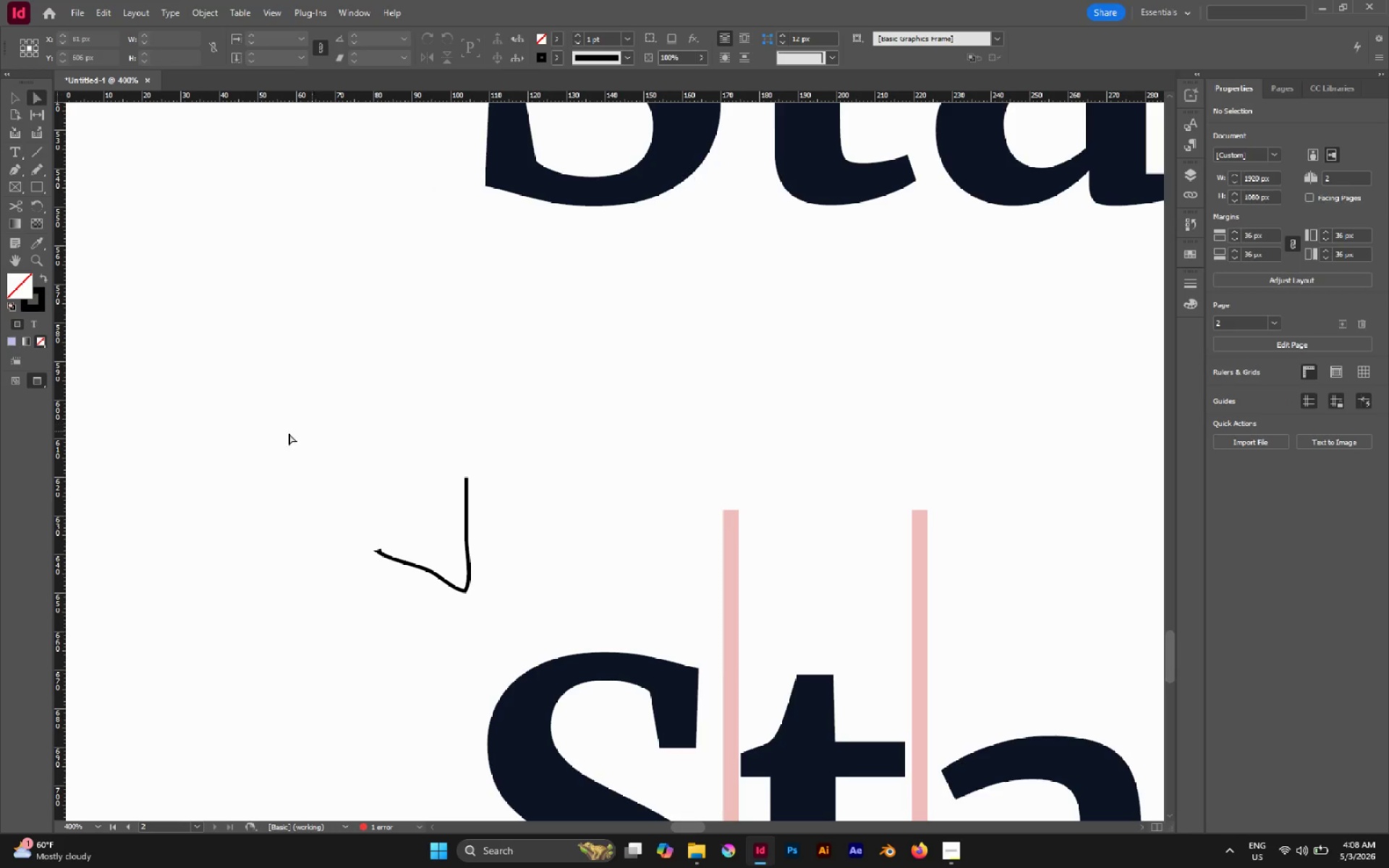 
hold_key(key=AltLeft, duration=0.89)
left_click_drag(start_coordinate=[331, 447], to_coordinate=[502, 558])
 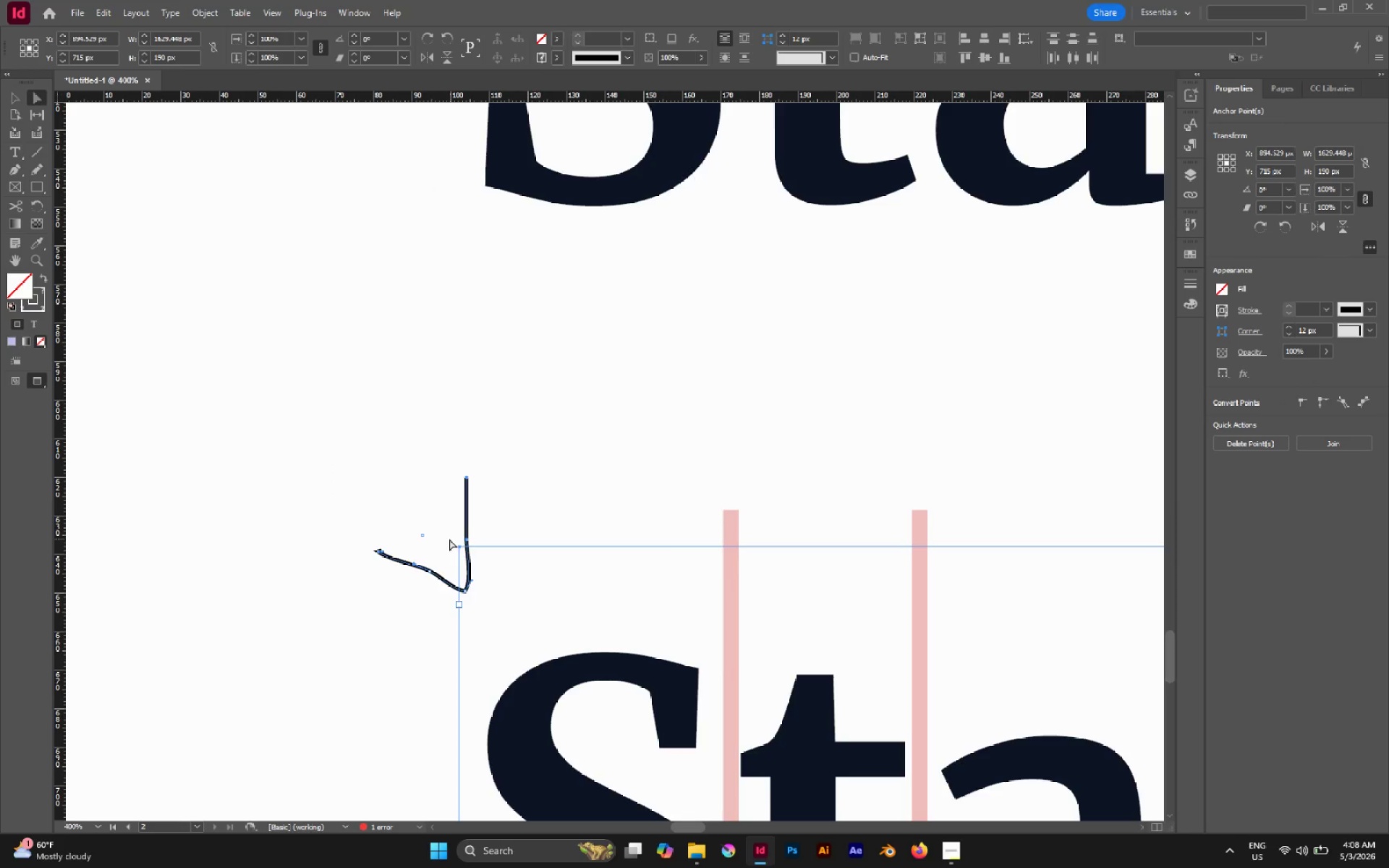 
left_click([497, 518])
 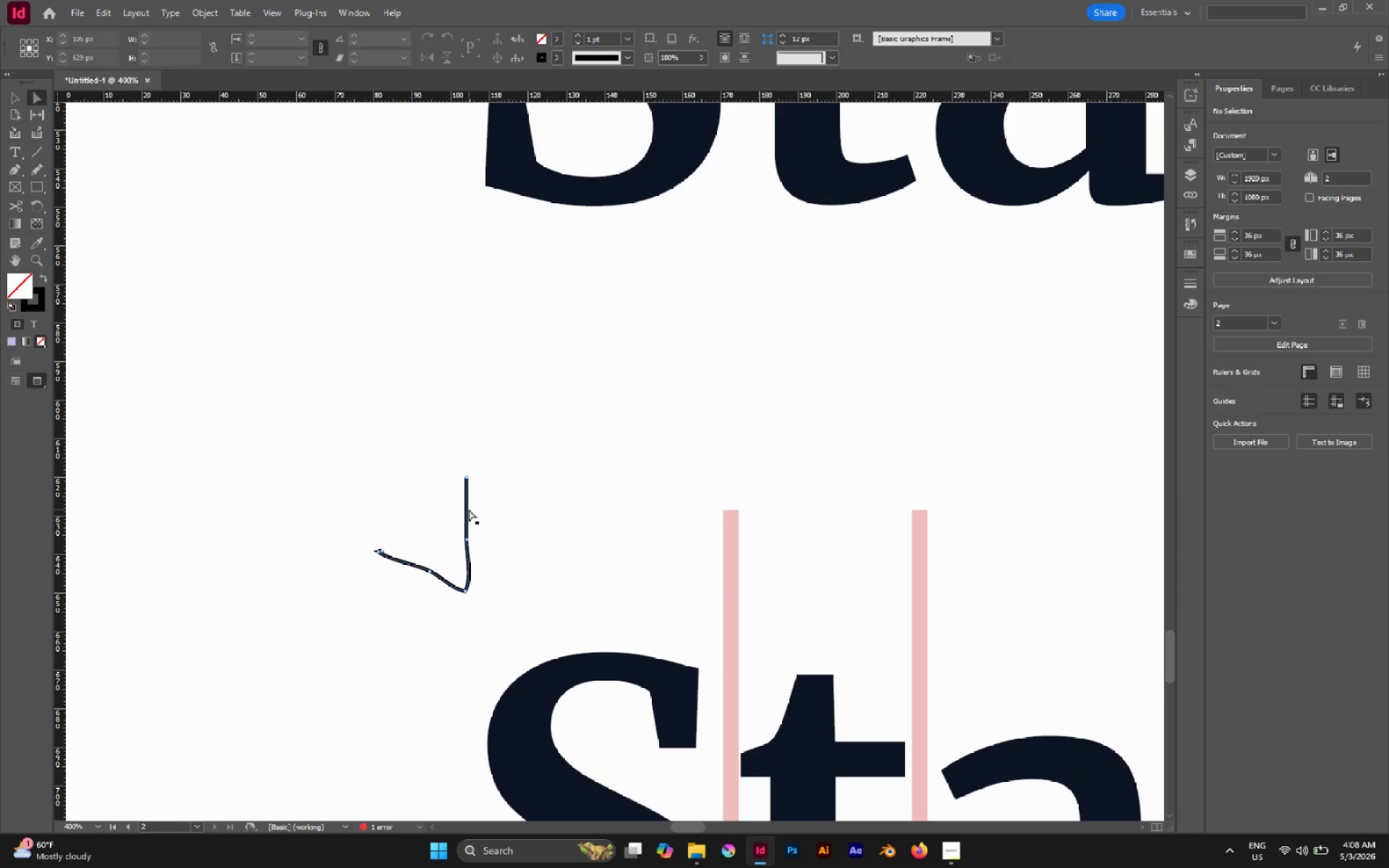 
hold_key(key=AltLeft, duration=0.42)
left_click([467, 508])
 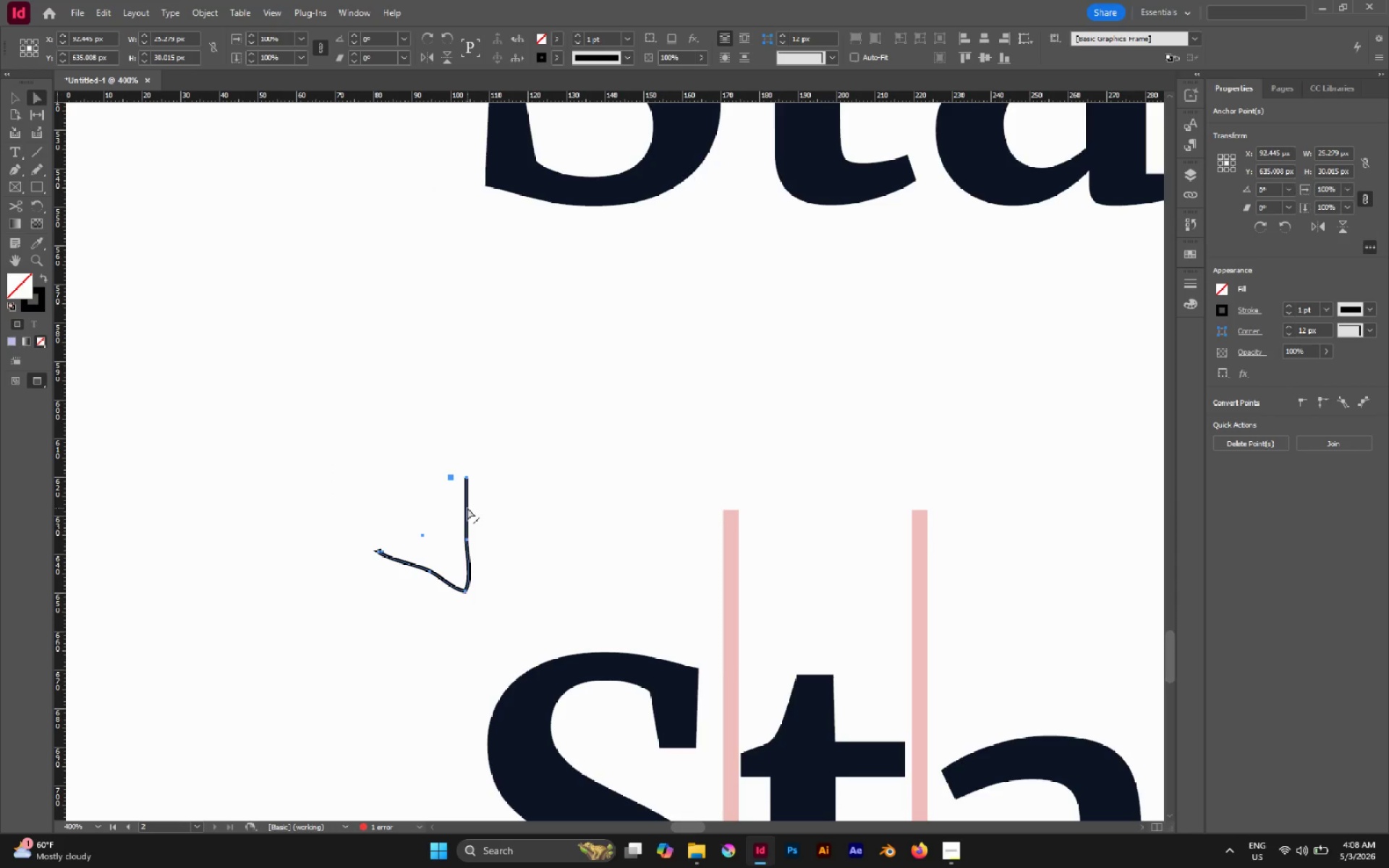 
key(Delete)
 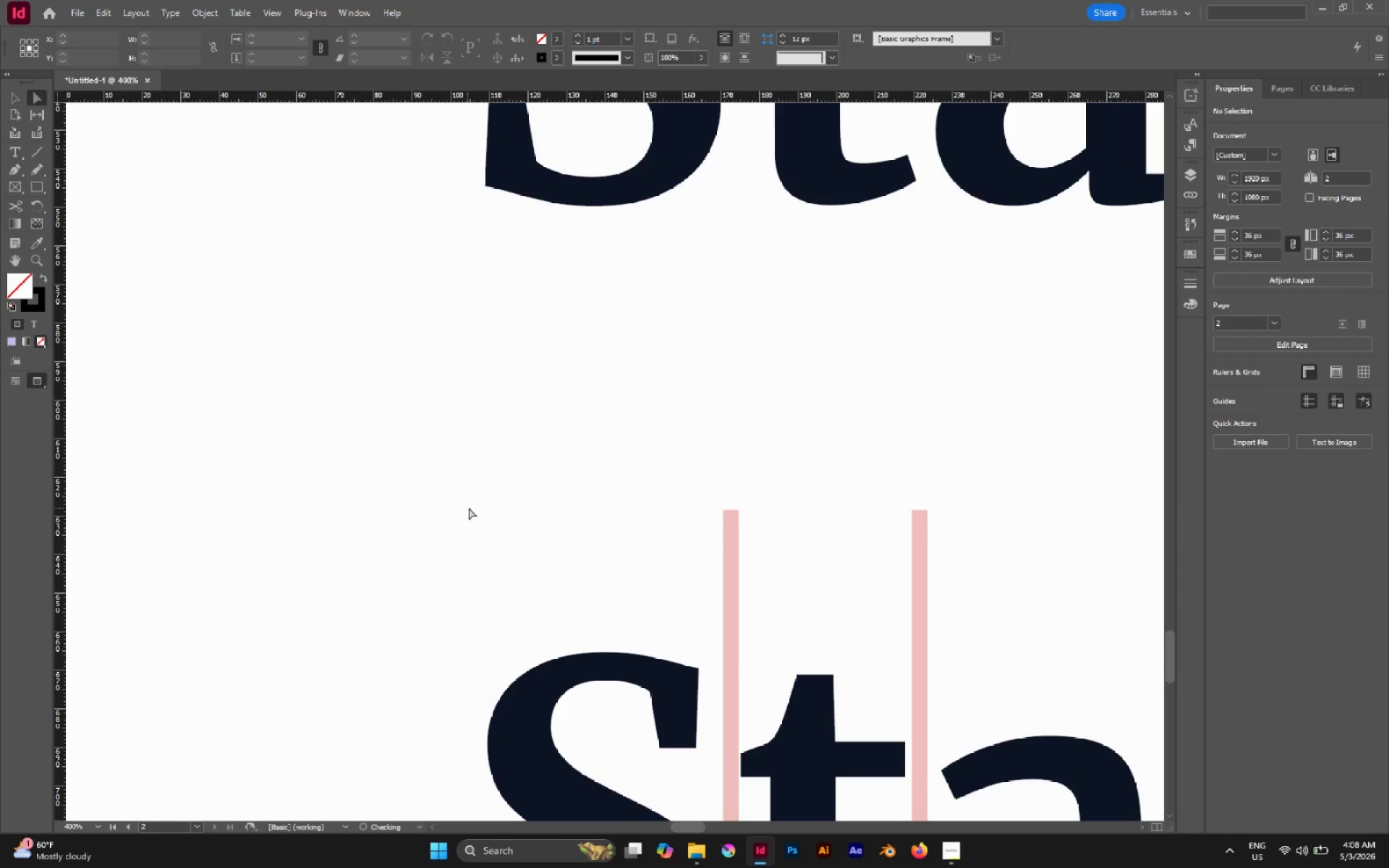 
key(P)
 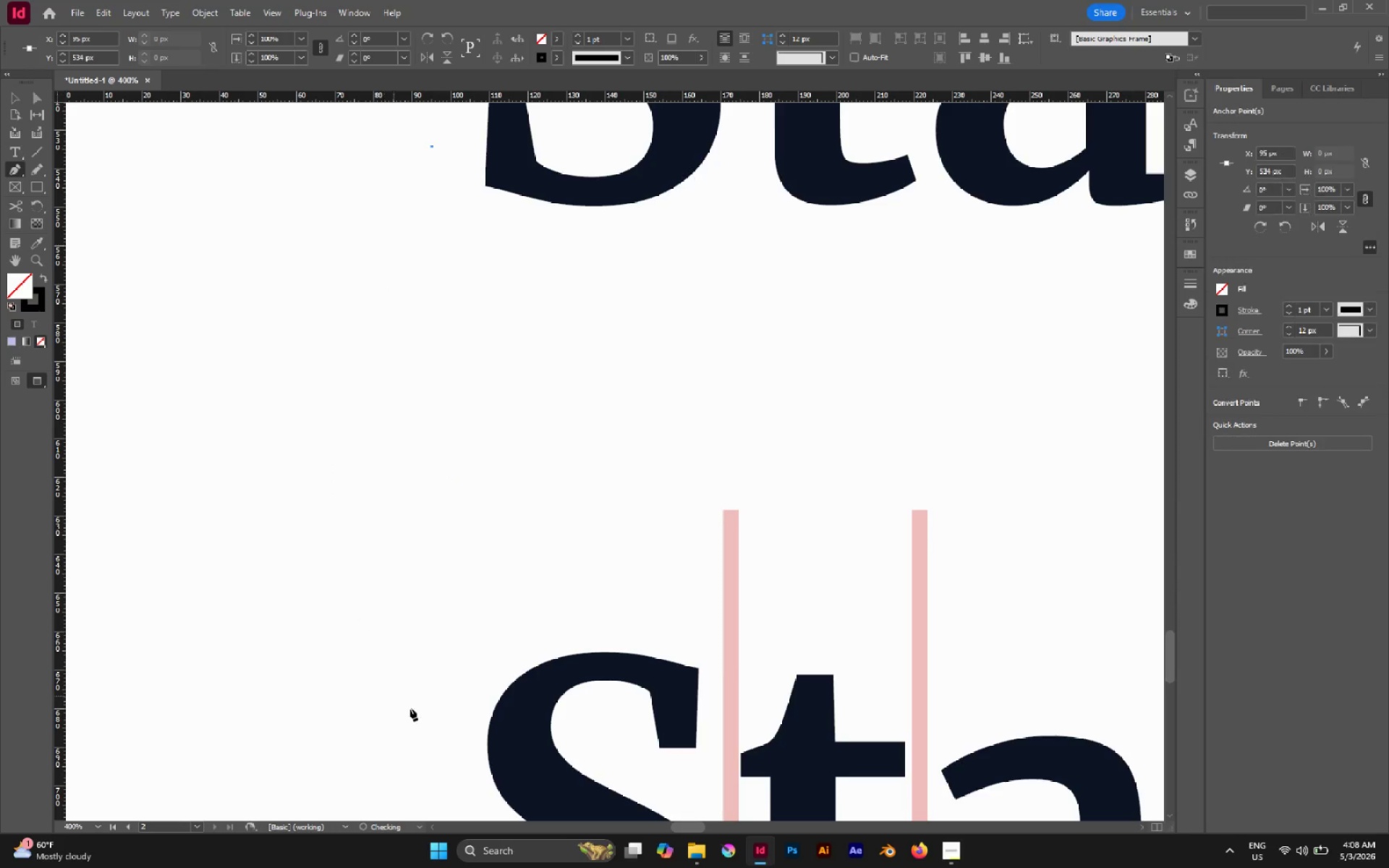 
left_click_drag(start_coordinate=[405, 603], to_coordinate=[561, 747])
 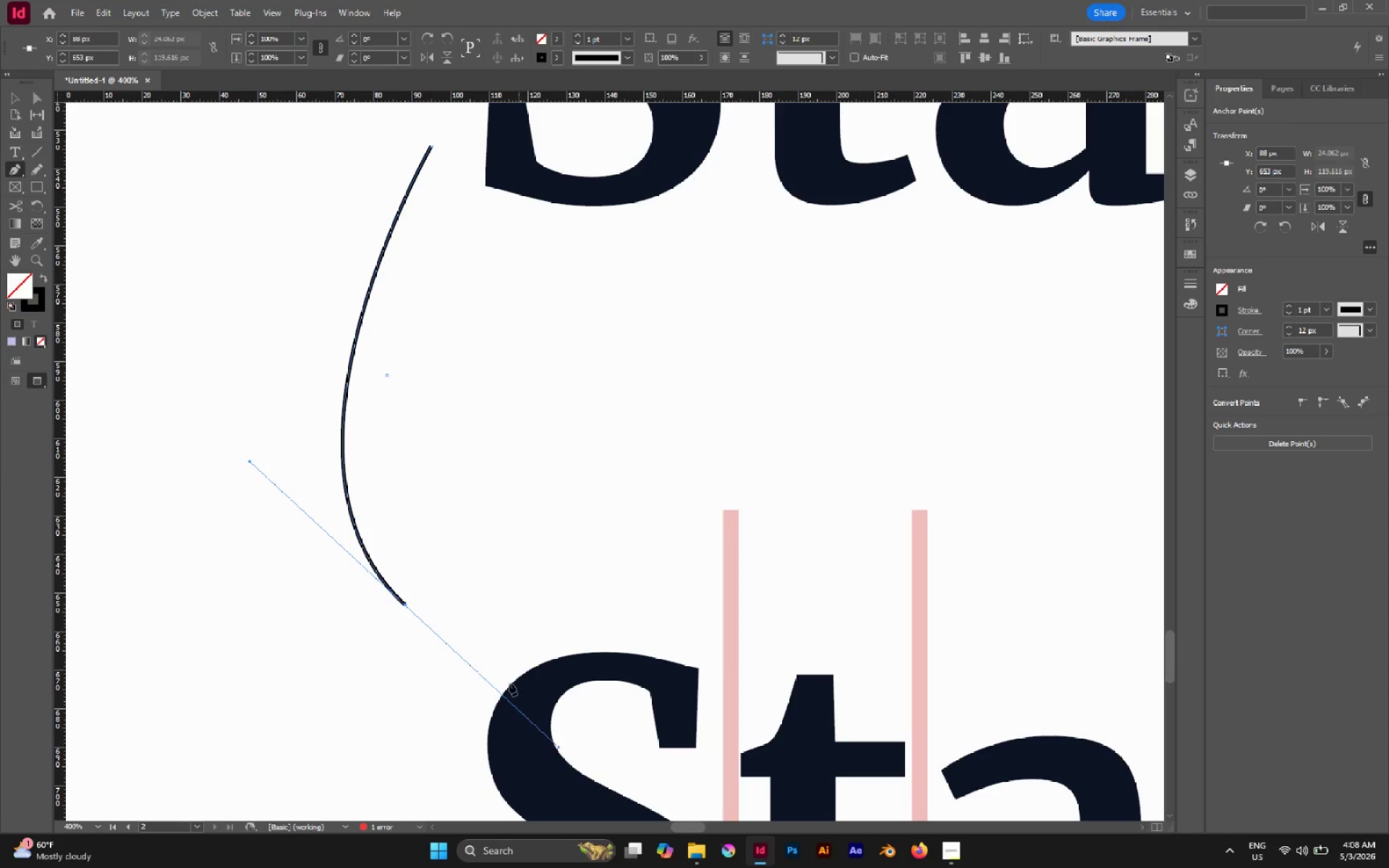 
key(A)
 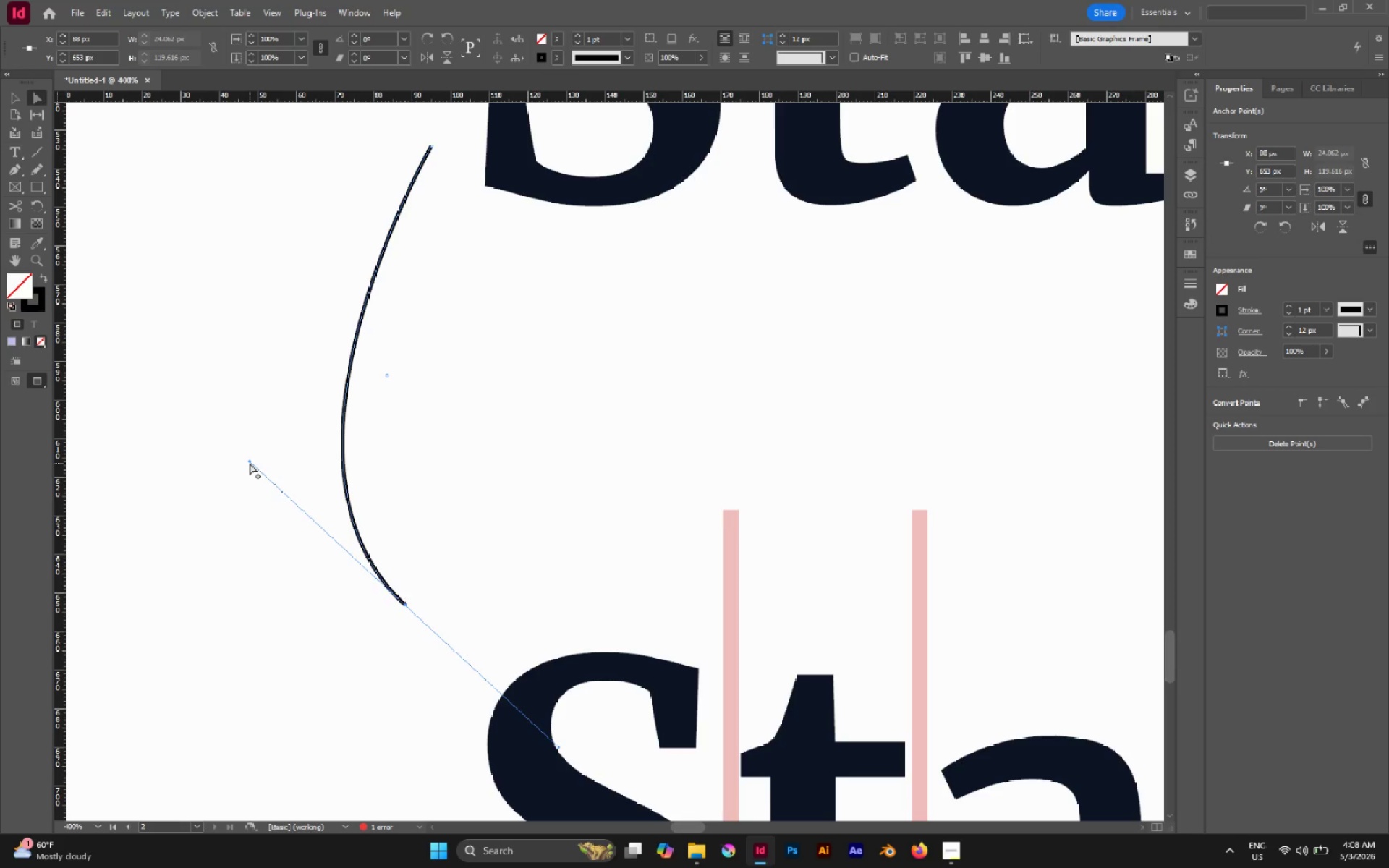 
left_click_drag(start_coordinate=[250, 463], to_coordinate=[215, 324])